 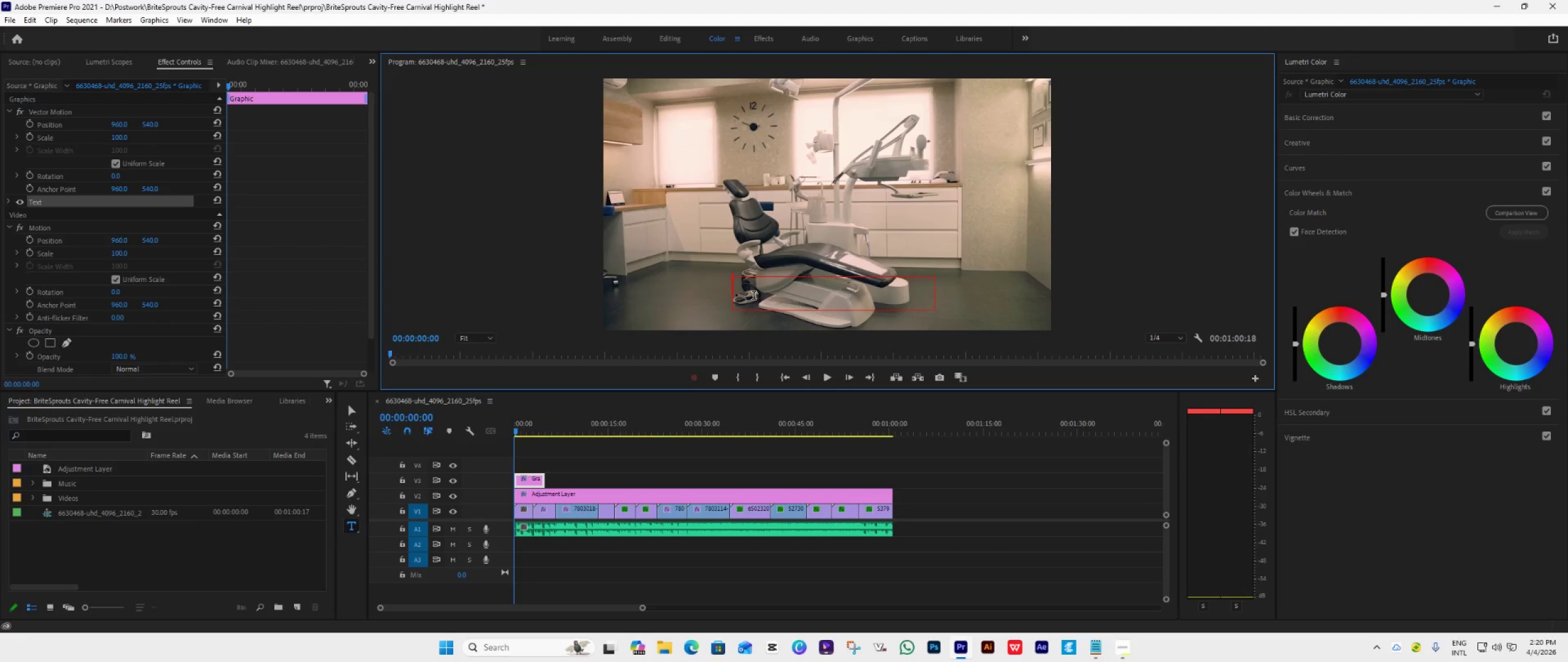 
key(Control+V)
 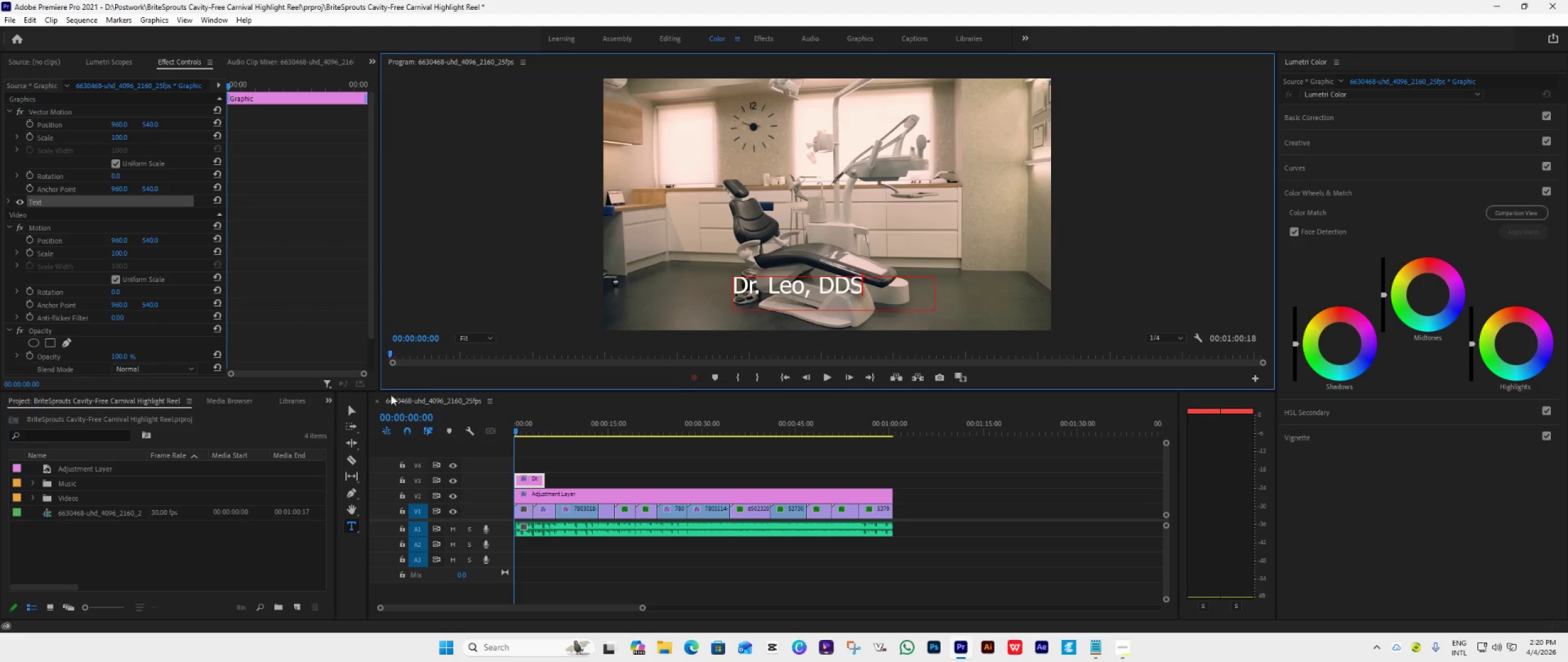 
left_click([356, 411])
 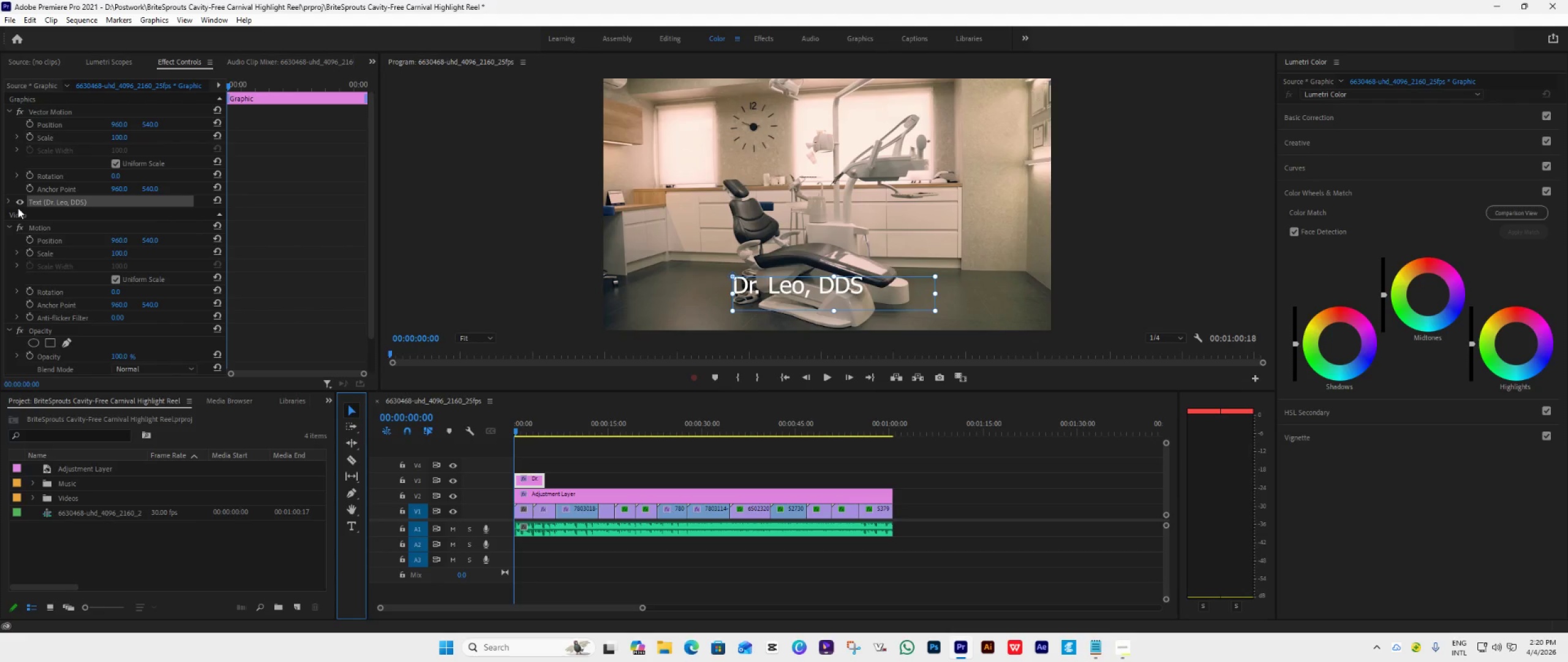 
left_click([6, 204])
 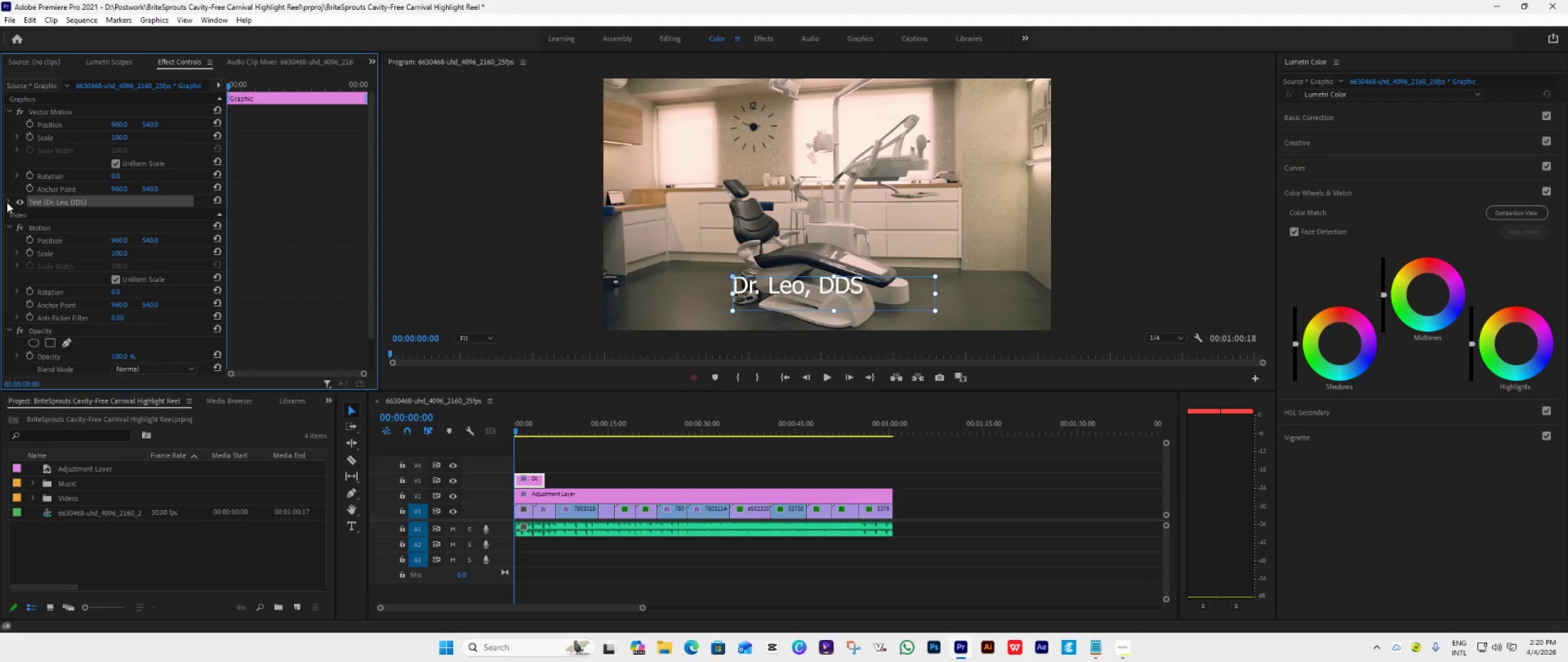 
left_click([7, 201])
 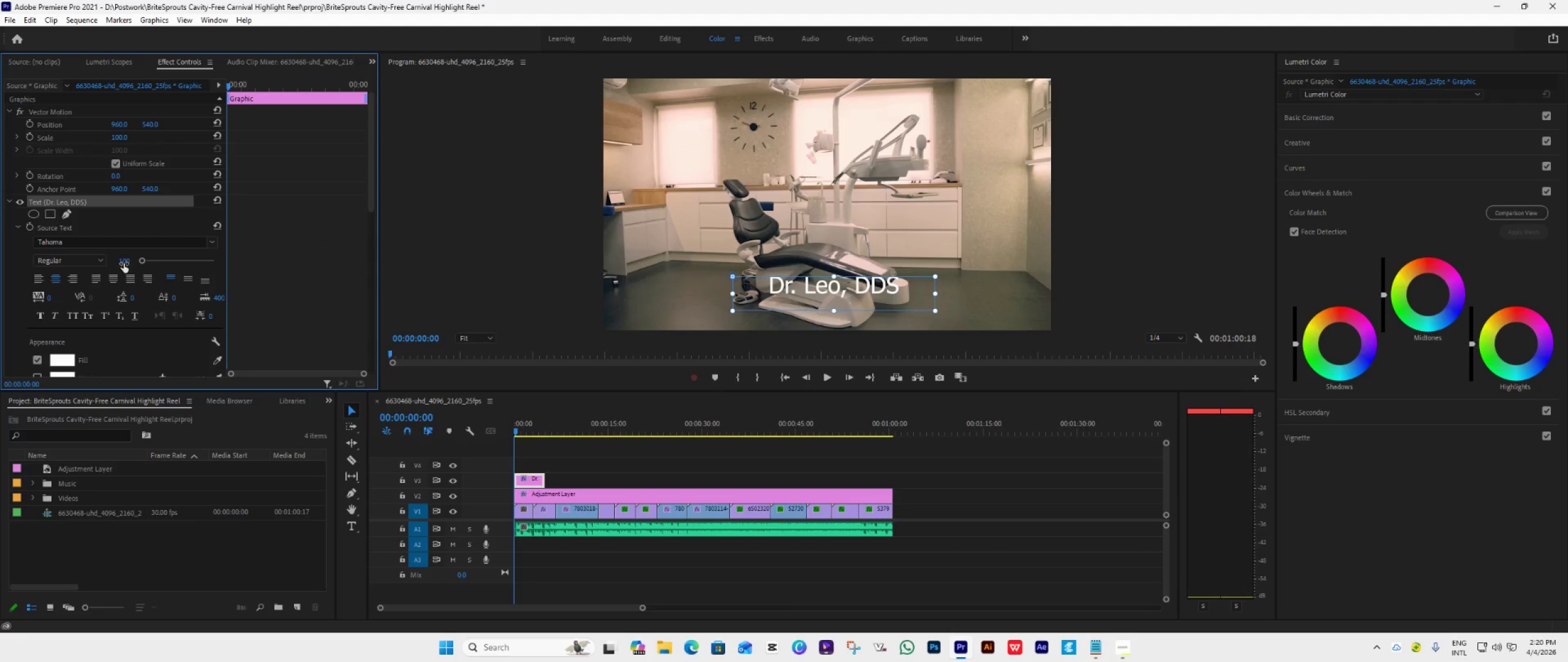 
left_click([124, 264])
 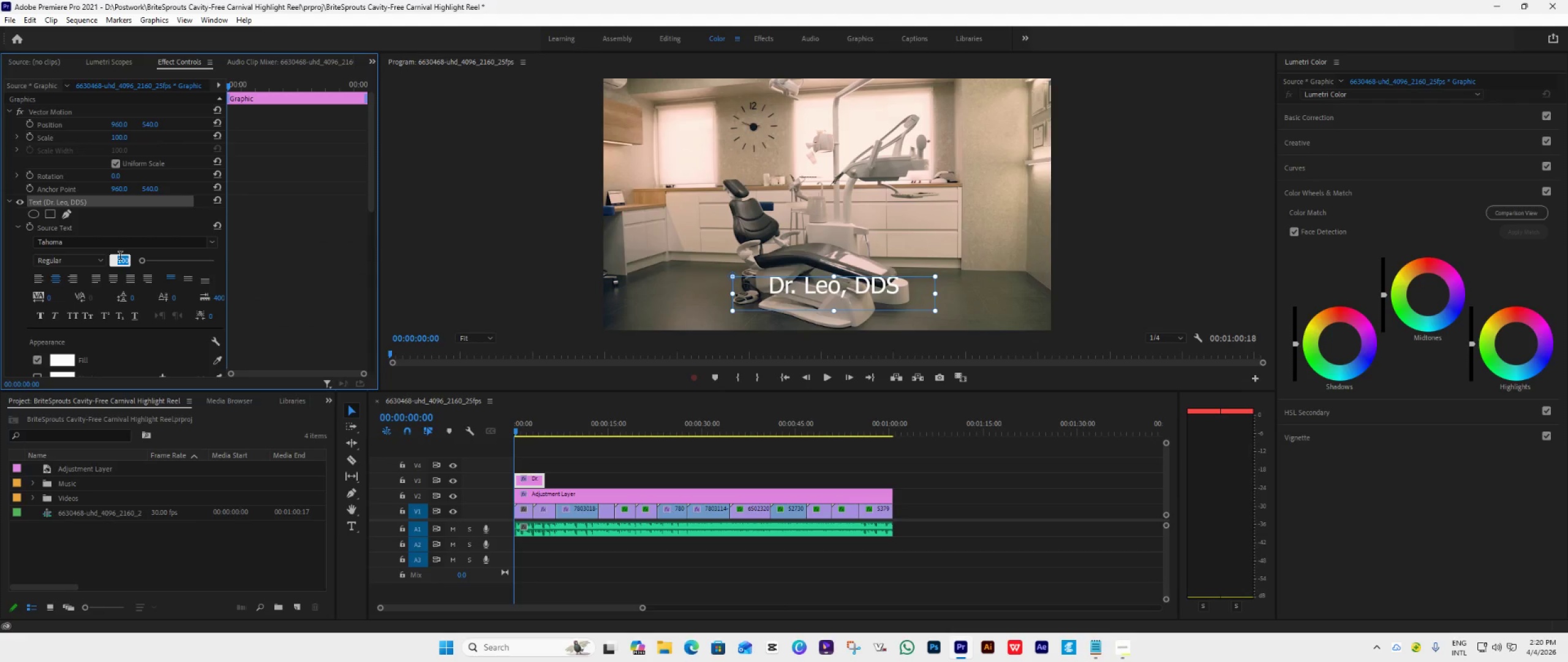 
type(130)
 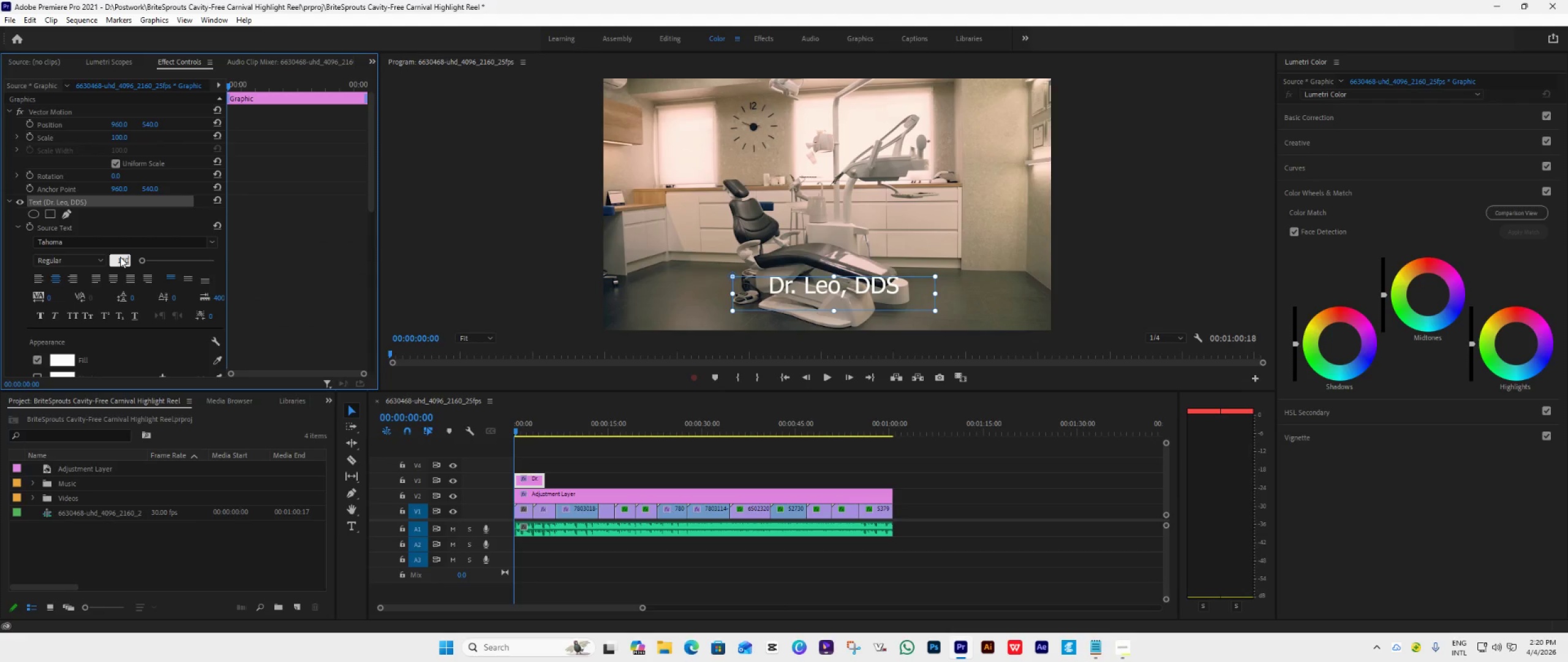 
key(Enter)
 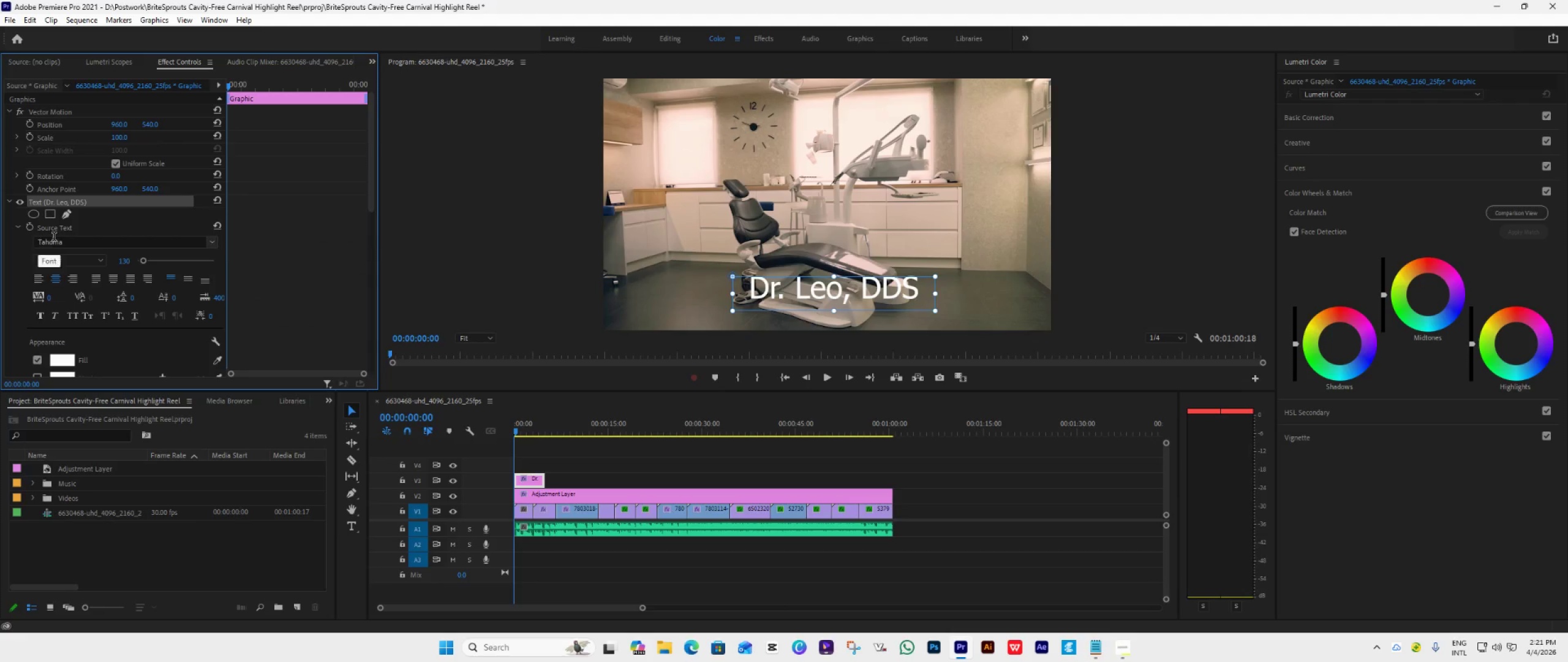 
left_click([70, 238])
 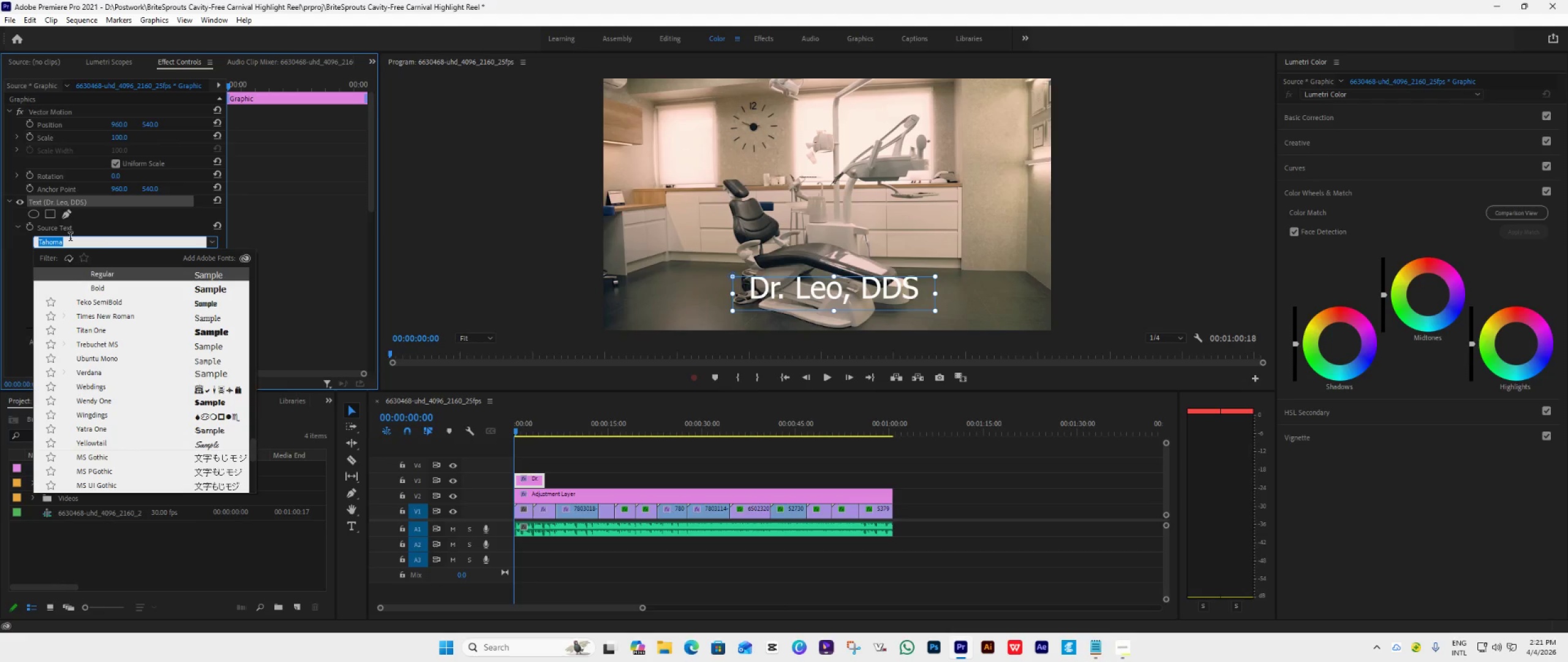 
type(po)
 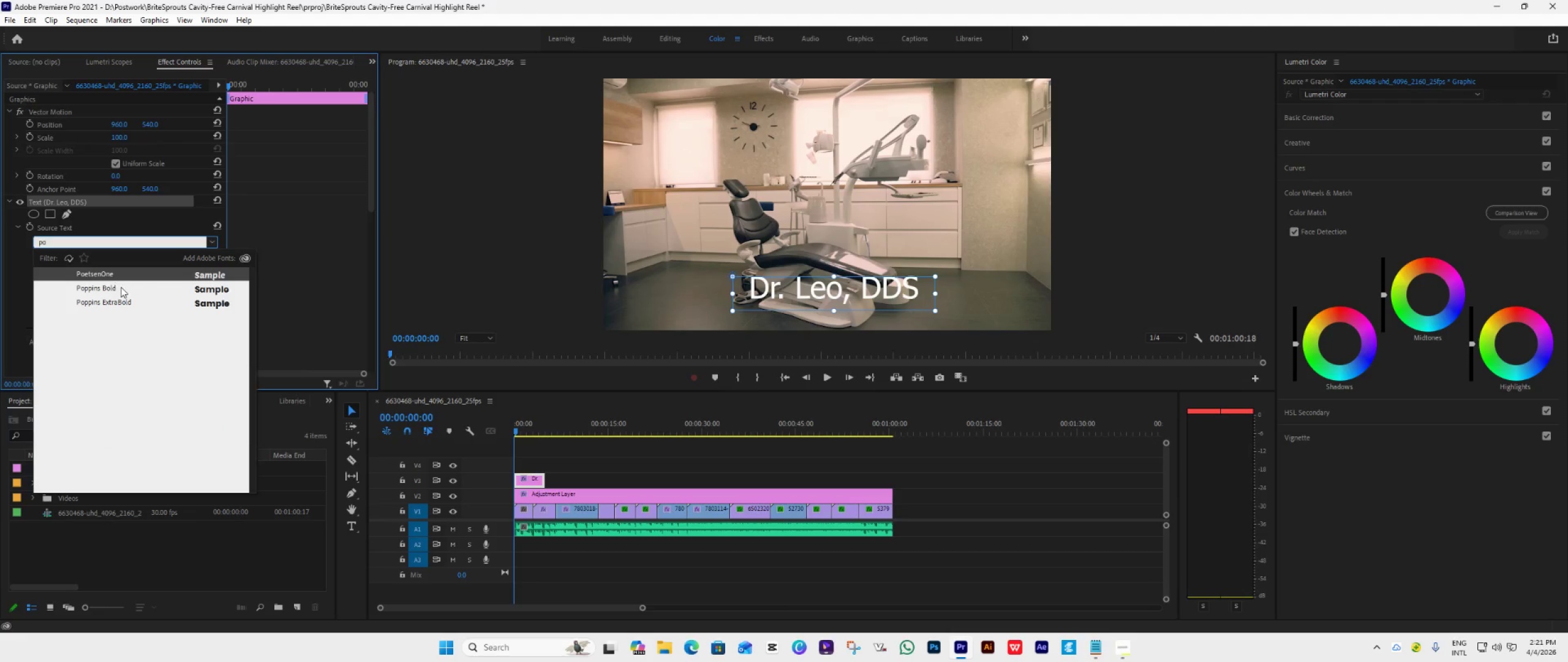 
left_click([121, 287])
 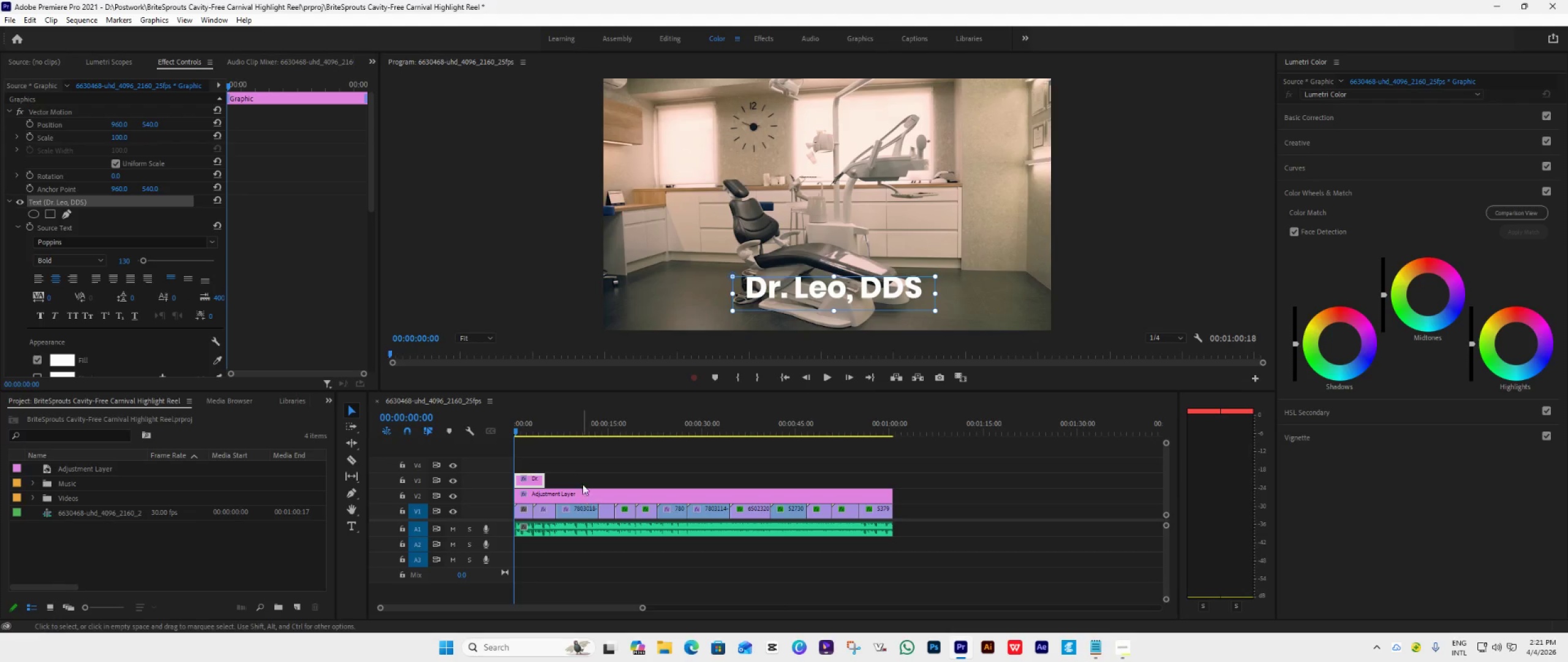 
left_click_drag(start_coordinate=[545, 477], to_coordinate=[535, 485])
 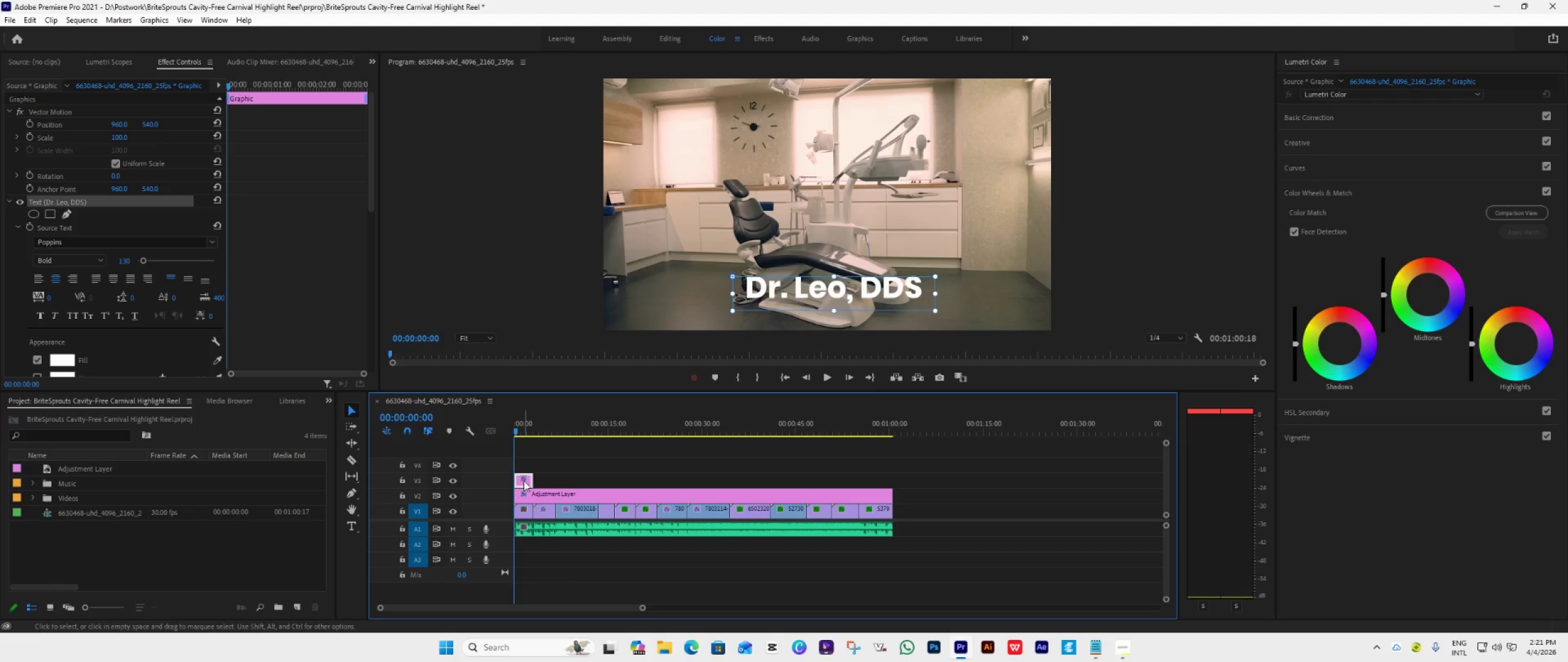 
hold_key(key=AltLeft, duration=1.53)
left_click_drag(start_coordinate=[526, 478], to_coordinate=[568, 484])
 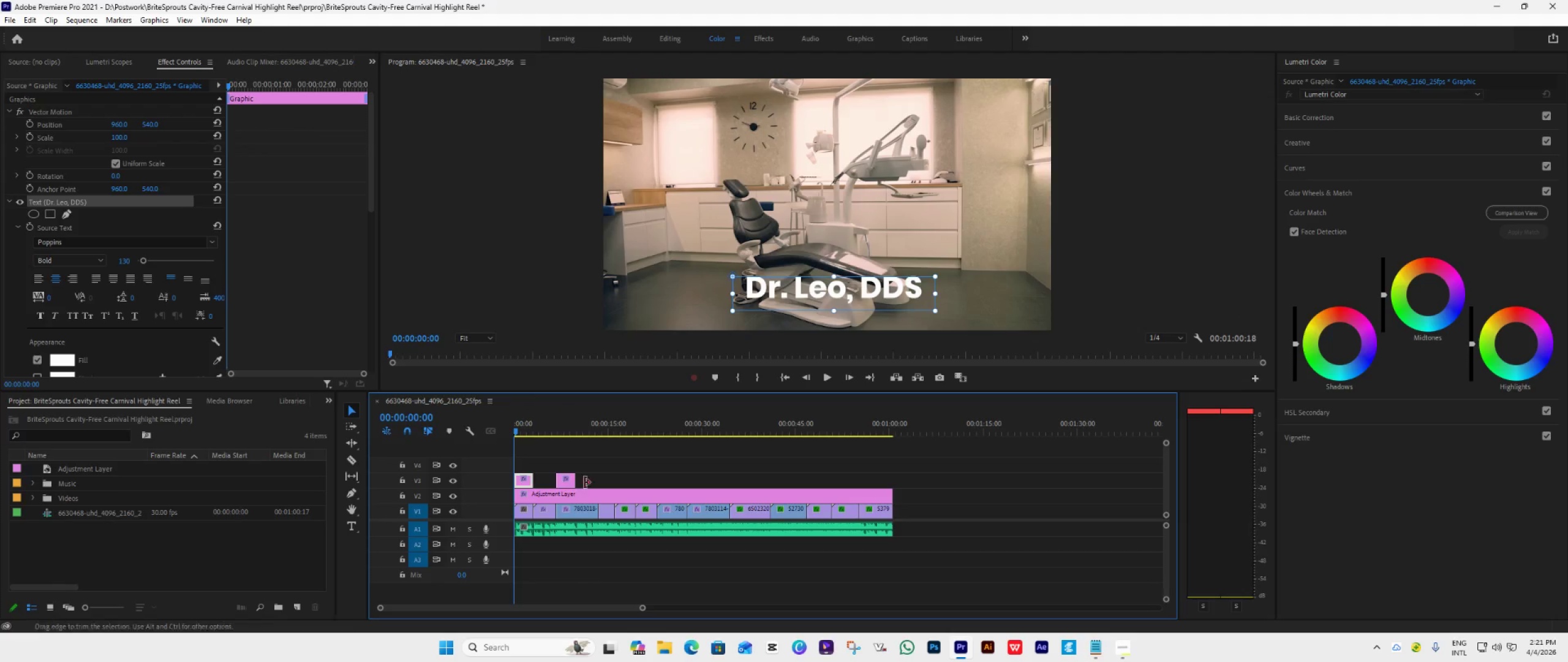 
key(Space)
 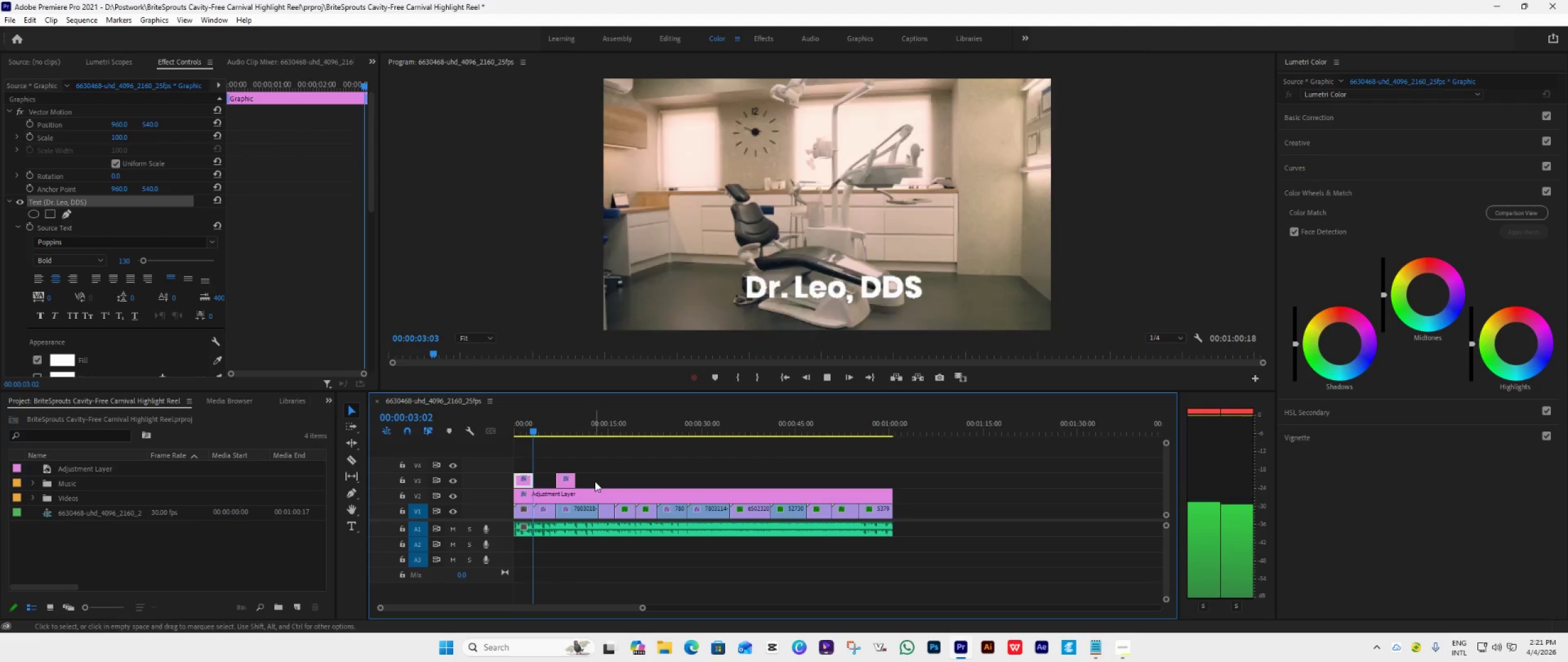 
key(Control+S)
 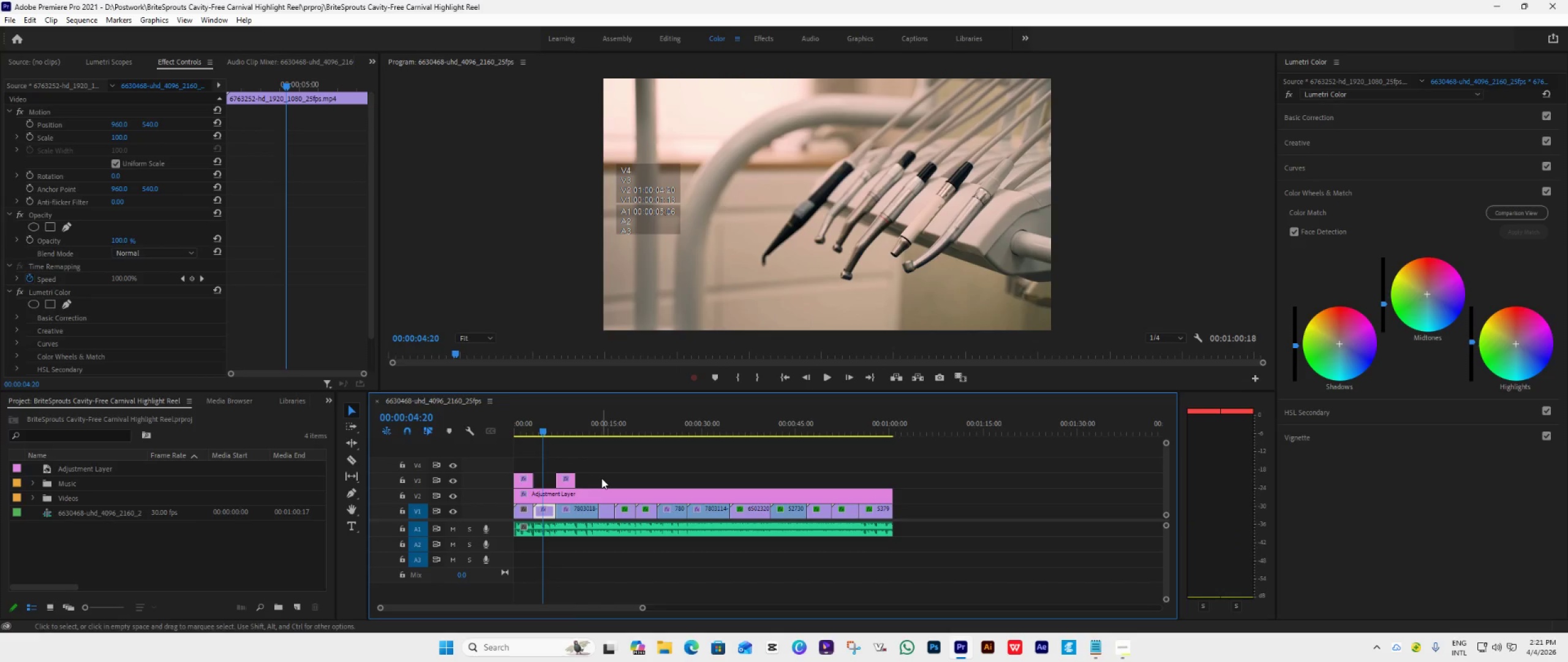 
key(Space)
 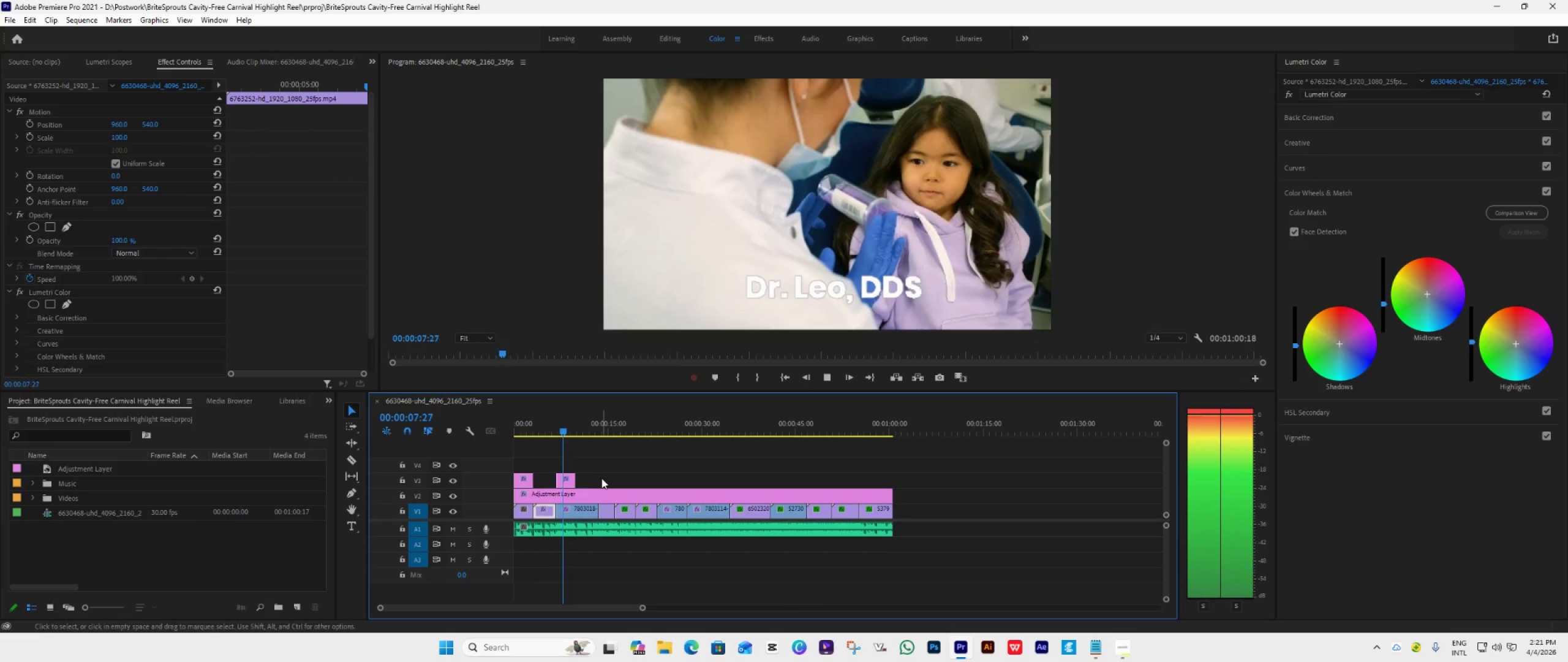 
key(Space)
 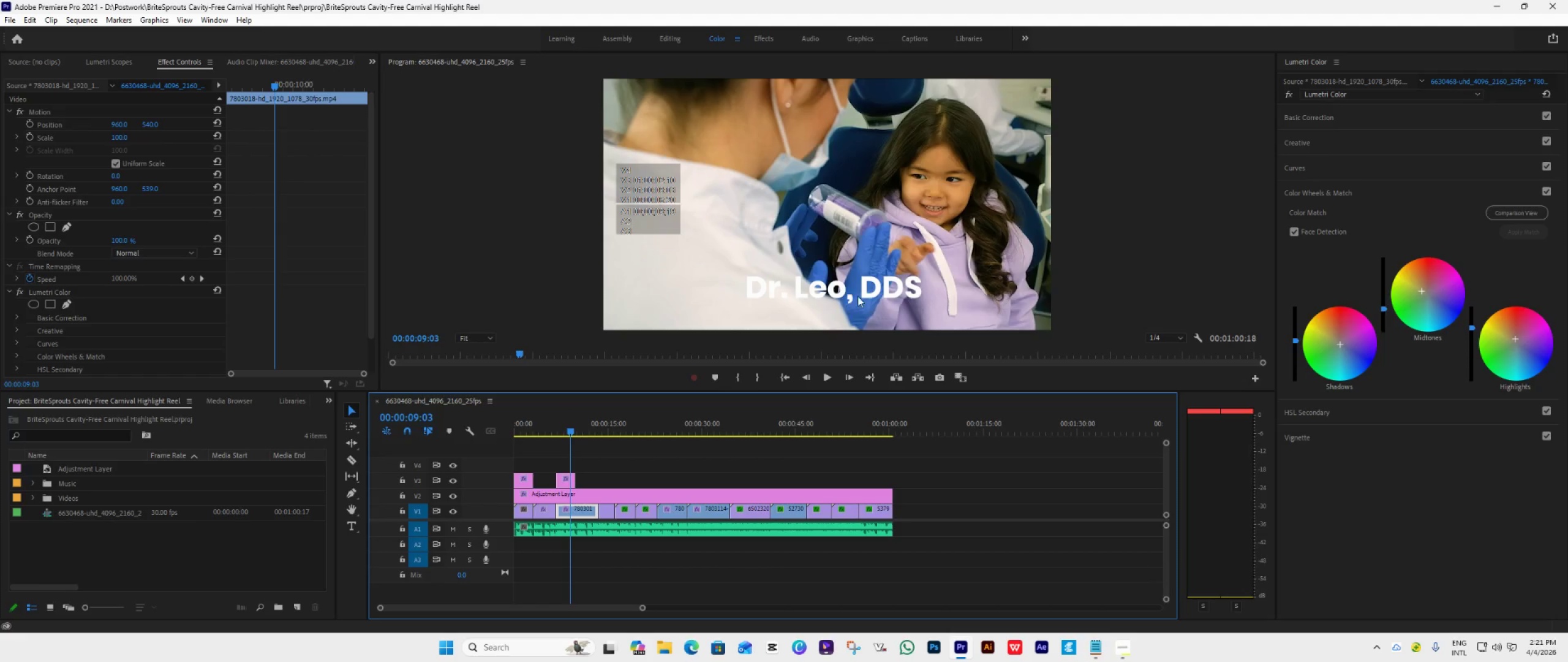 
double_click([869, 285])
 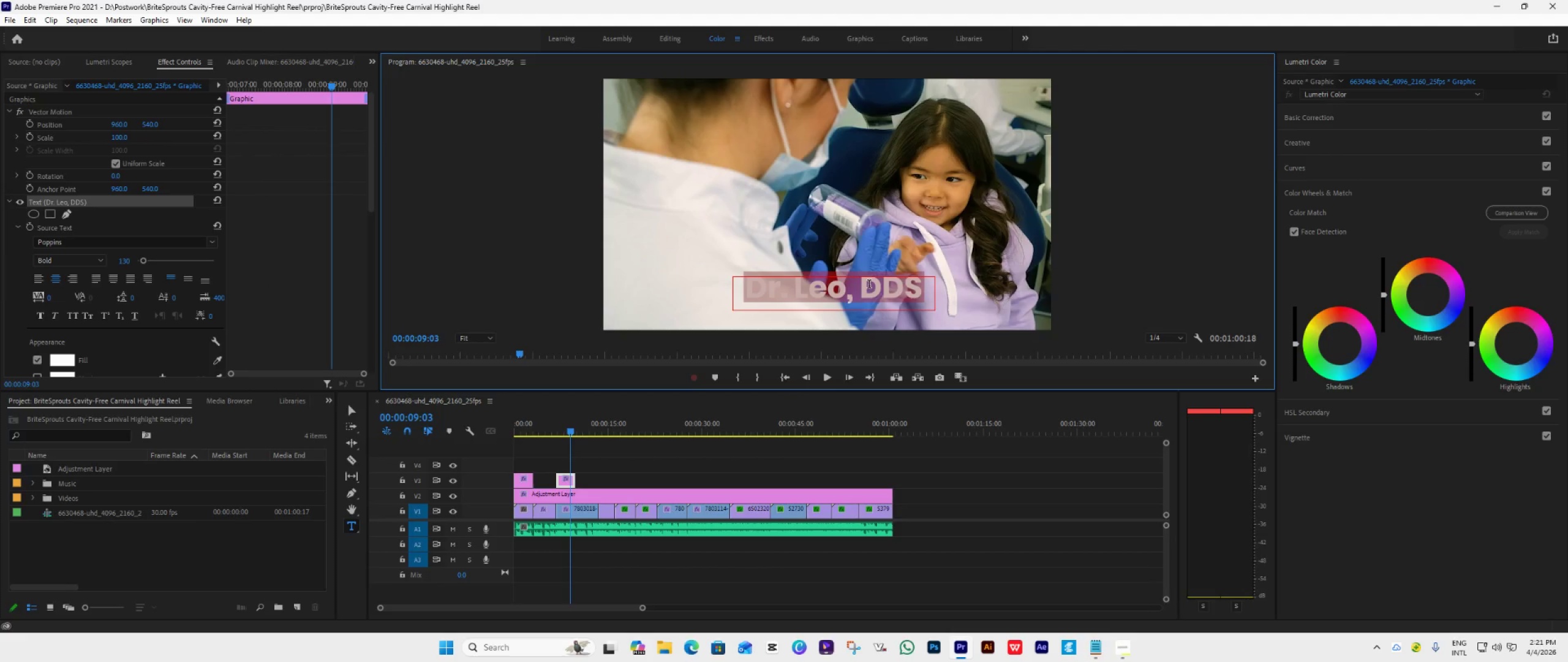 
type(Free Screening)
 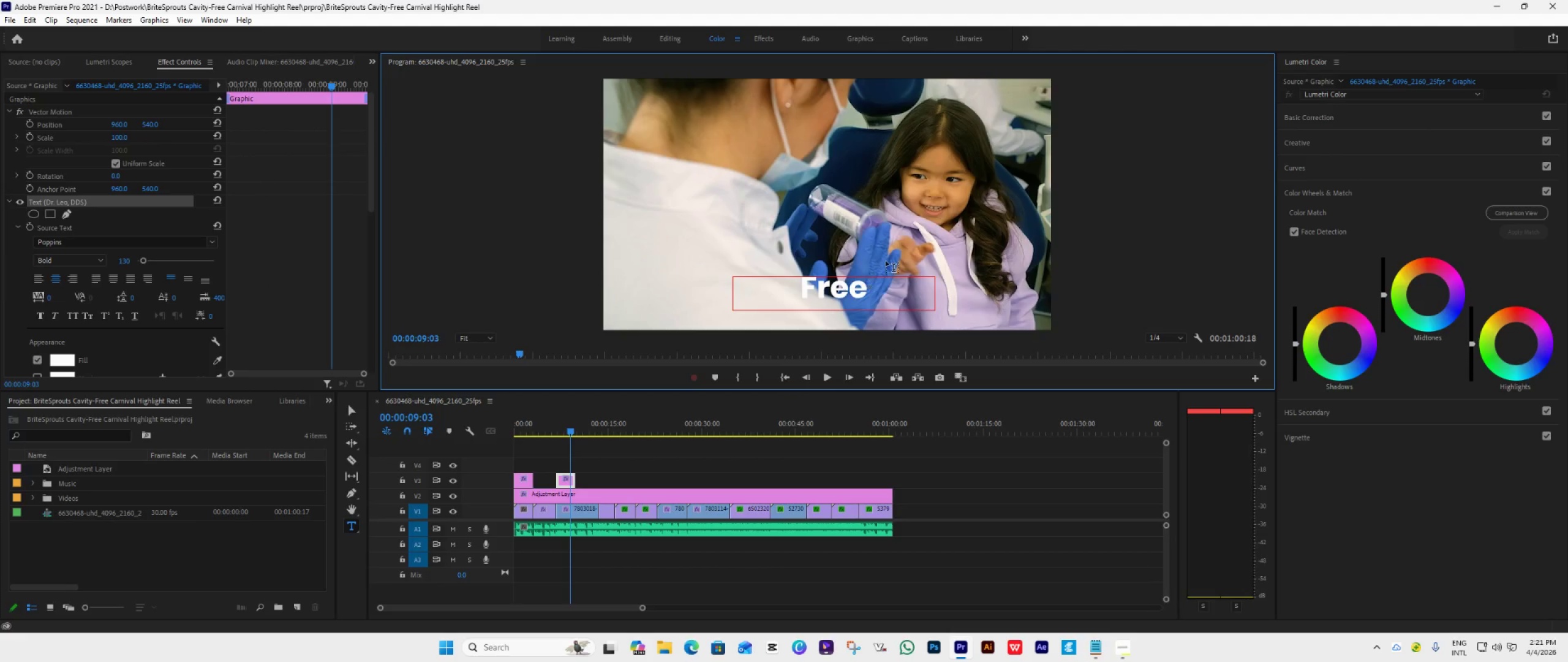 
left_click([347, 411])
 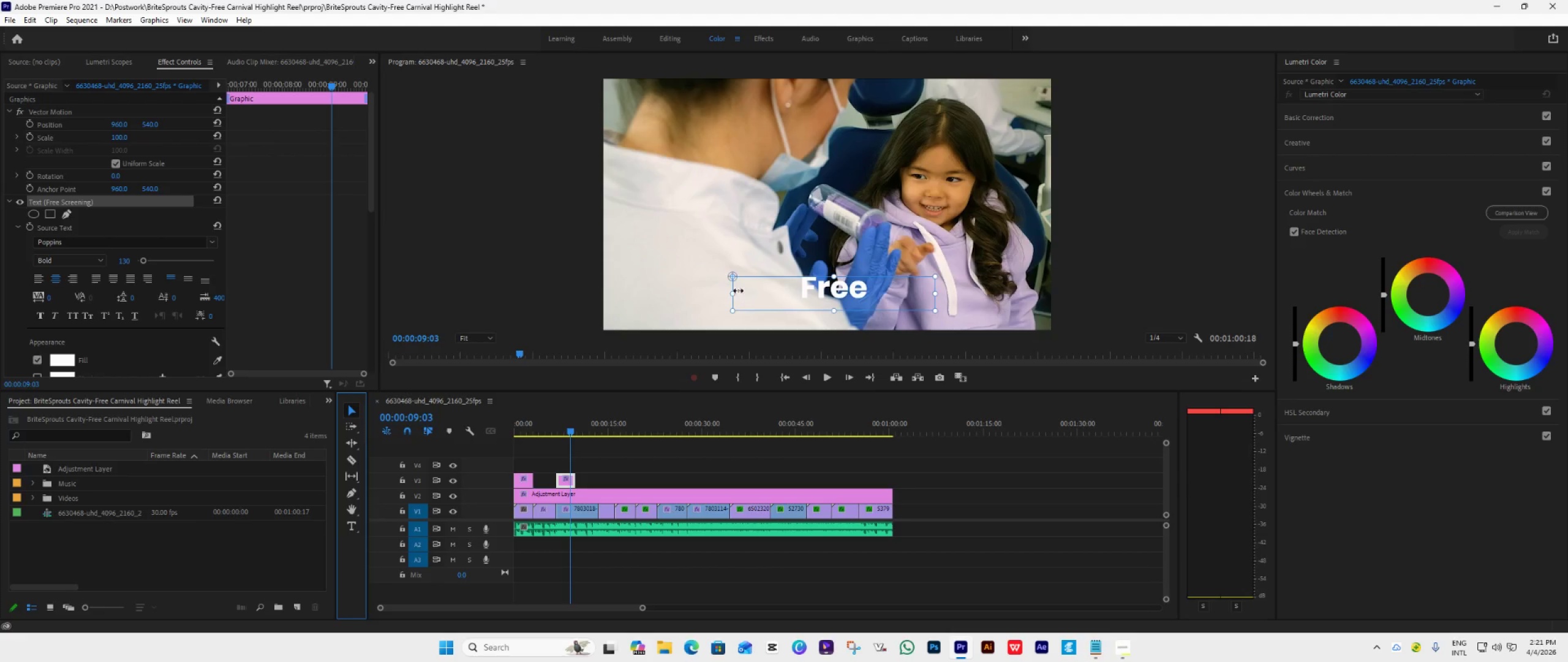 
left_click_drag(start_coordinate=[730, 291], to_coordinate=[687, 297])
 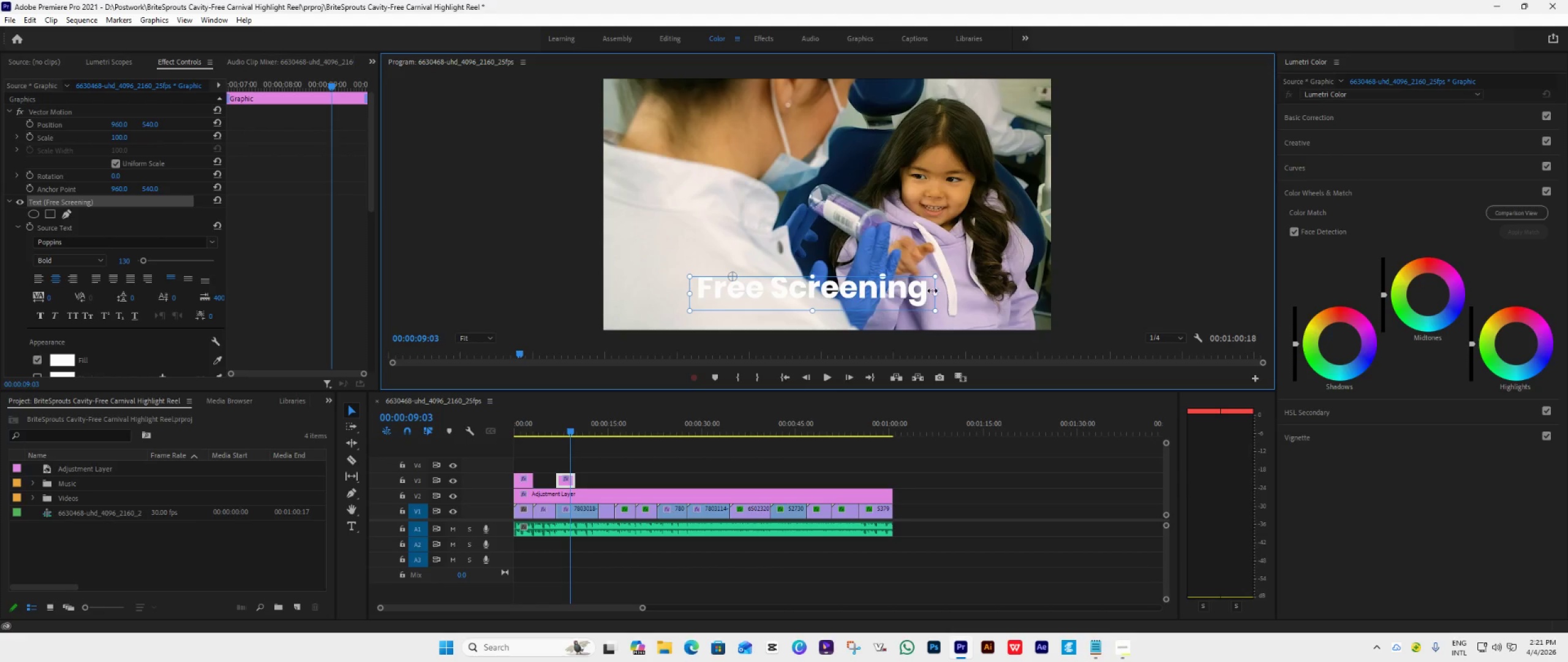 
left_click_drag(start_coordinate=[933, 291], to_coordinate=[979, 300])
 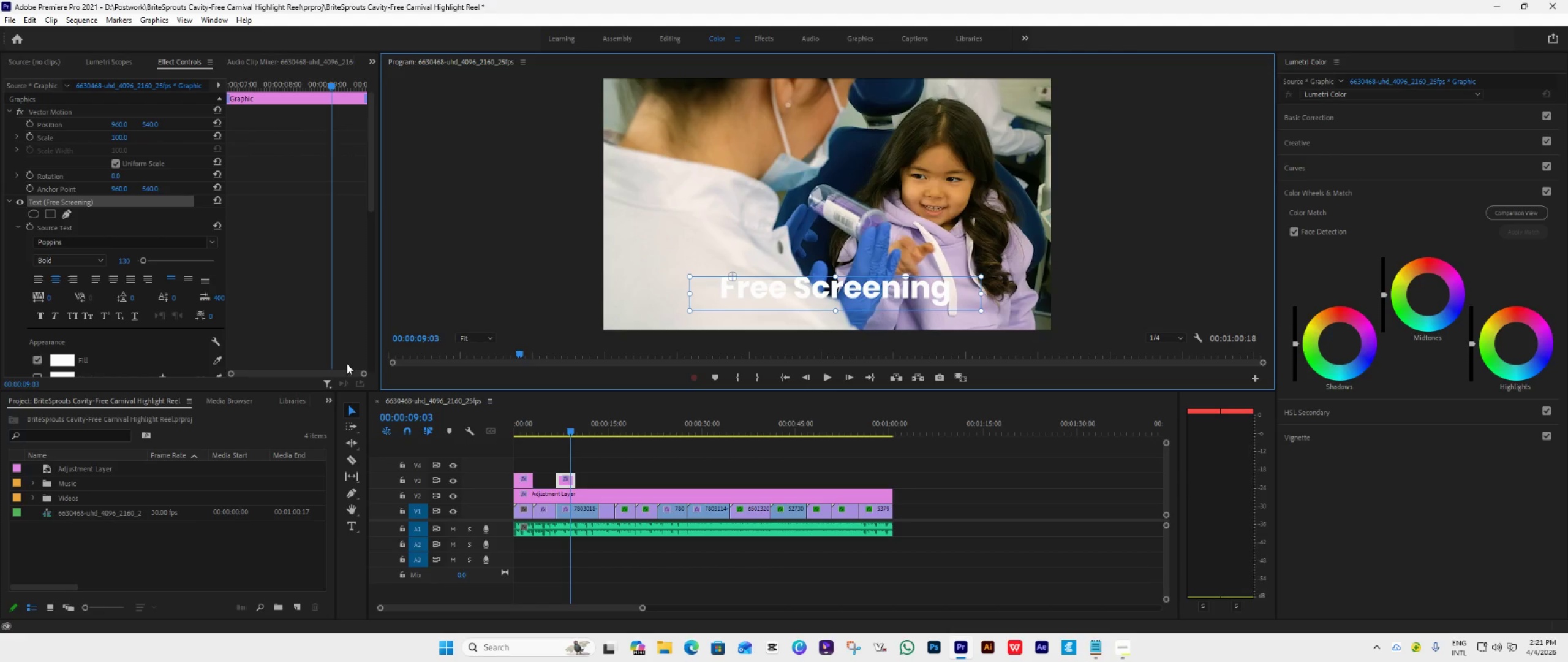 
scroll: coordinate [156, 354], scroll_direction: down, amount: 3.0
 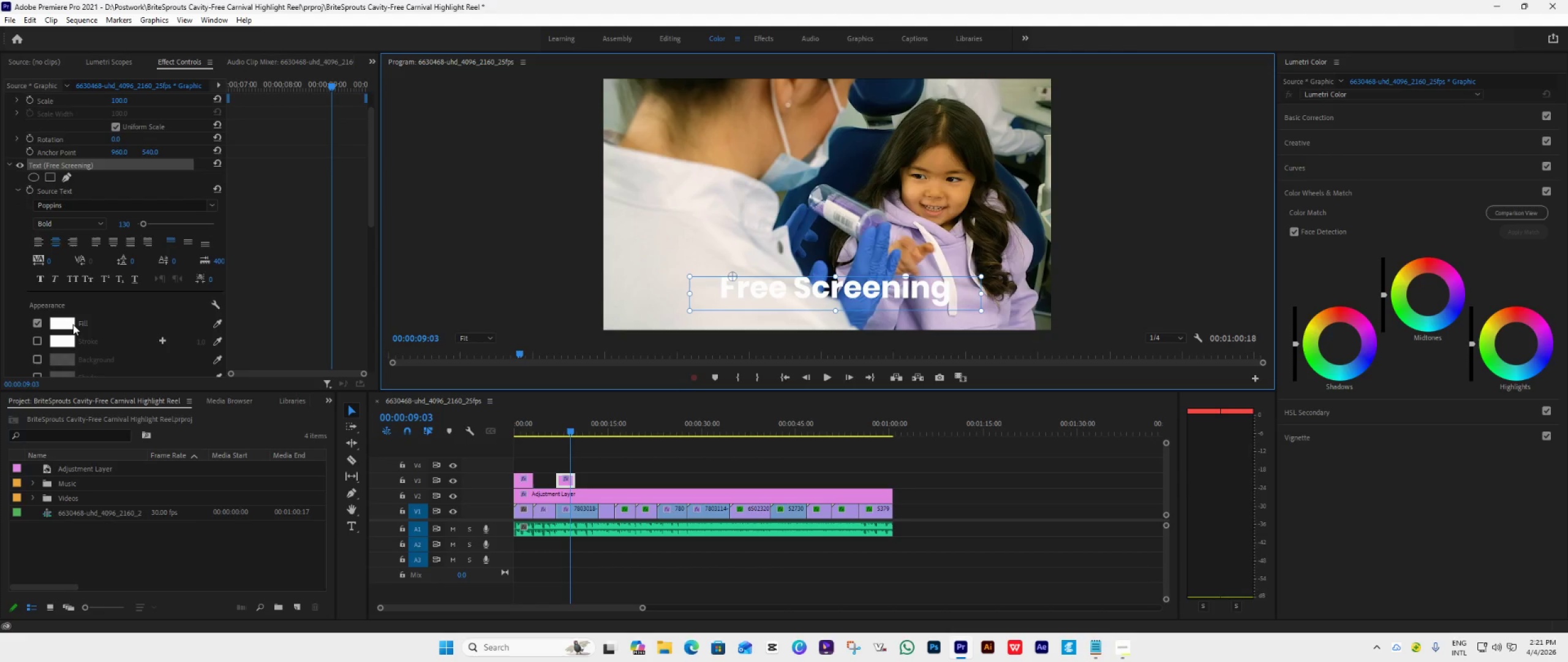 
left_click([69, 323])
 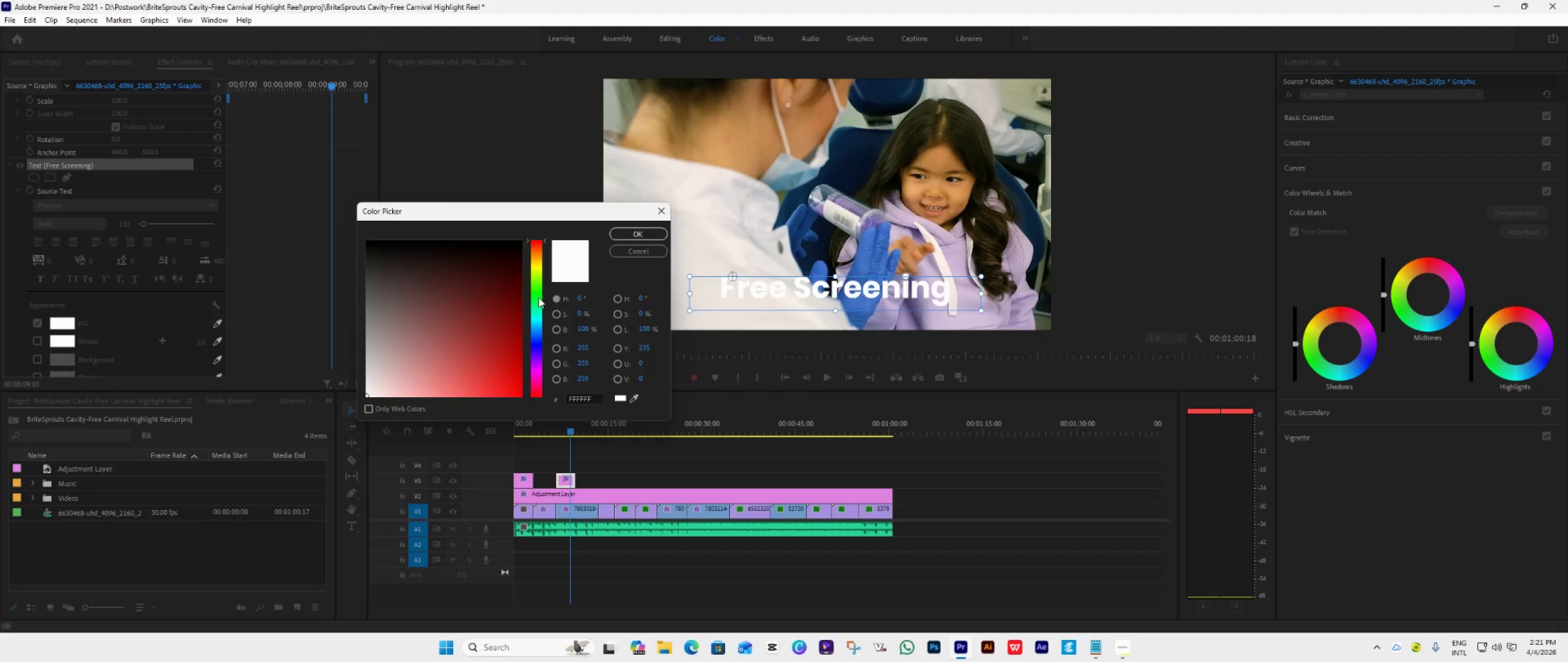 
left_click([537, 291])
 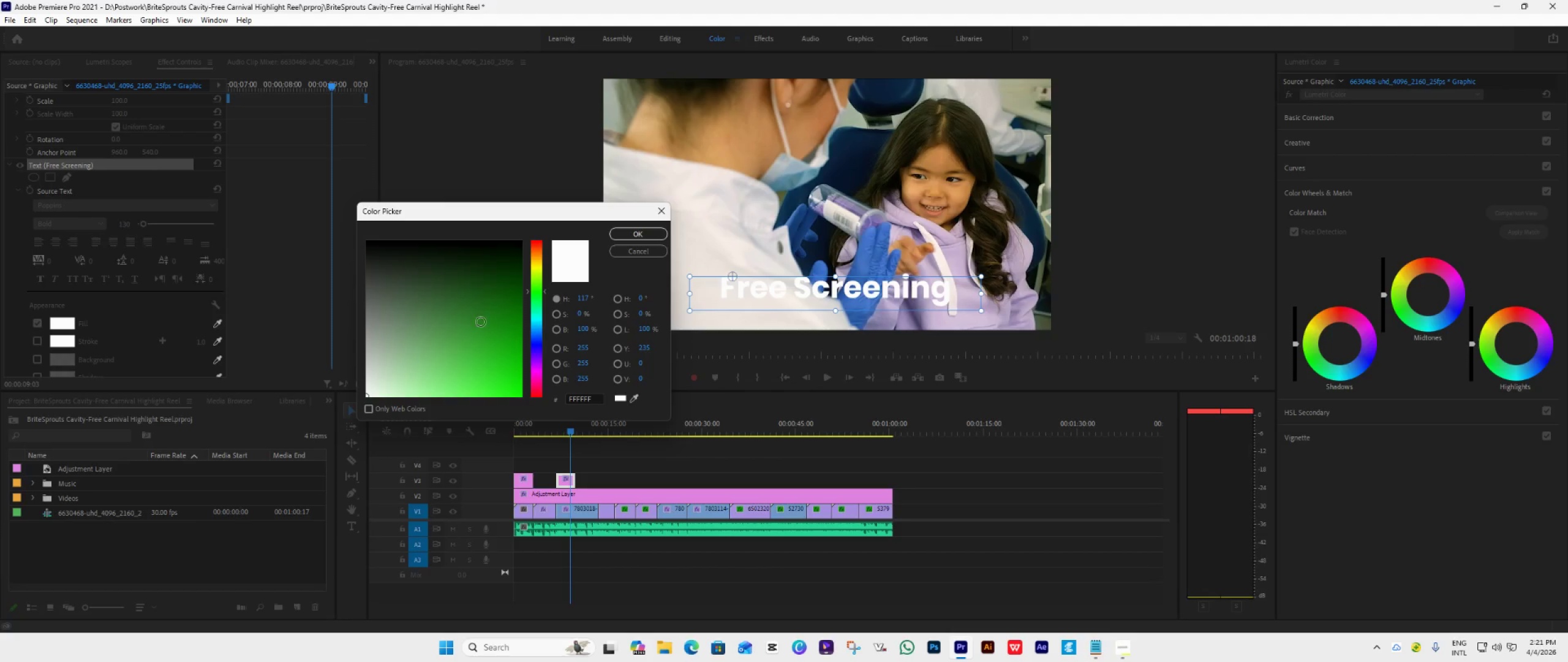 
left_click_drag(start_coordinate=[472, 327], to_coordinate=[595, 431])
 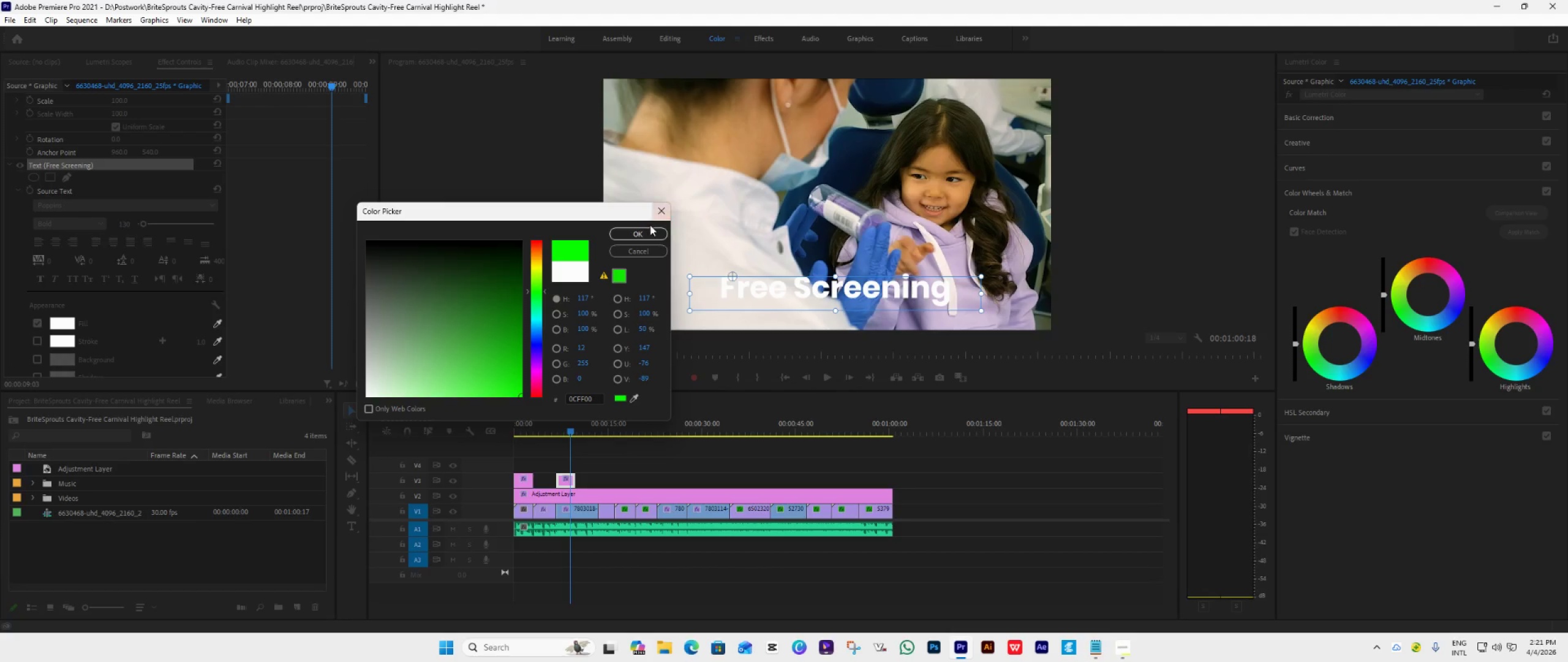 
left_click([643, 234])
 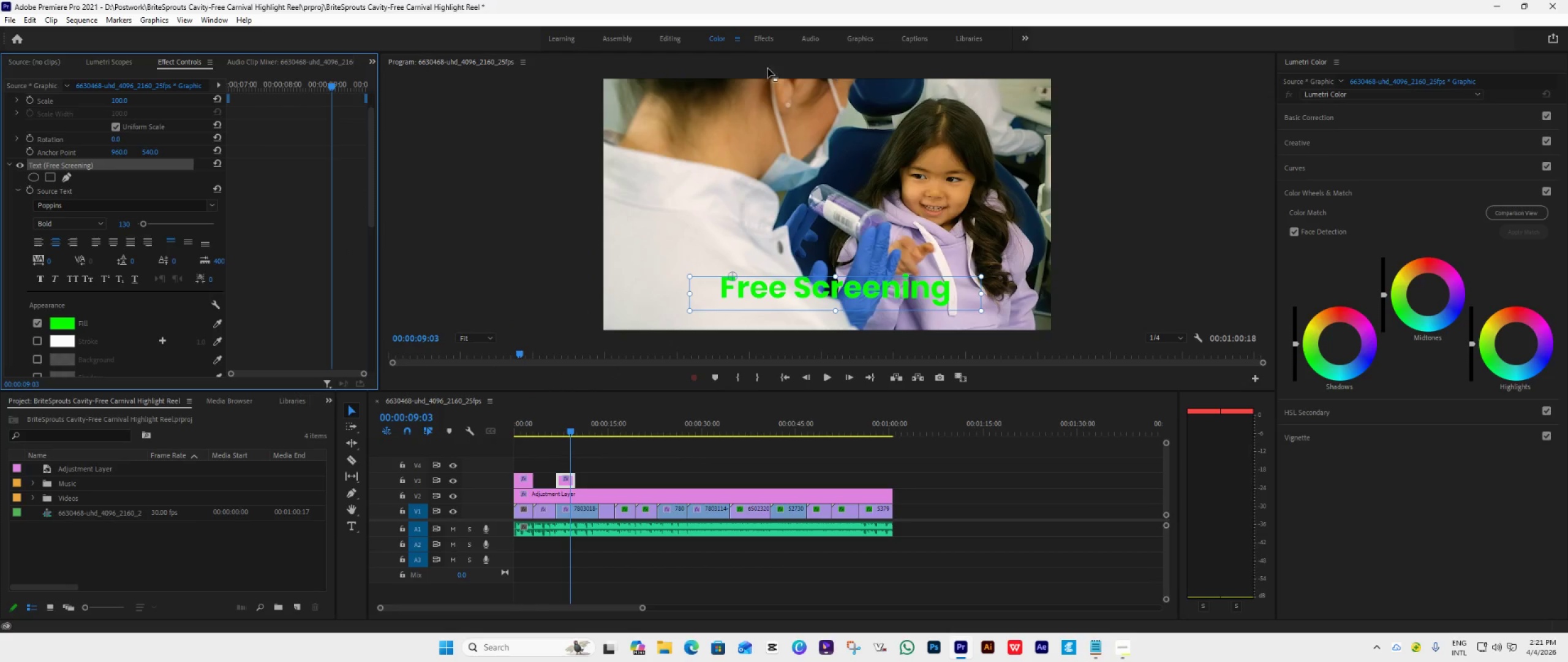 
left_click([766, 37])
 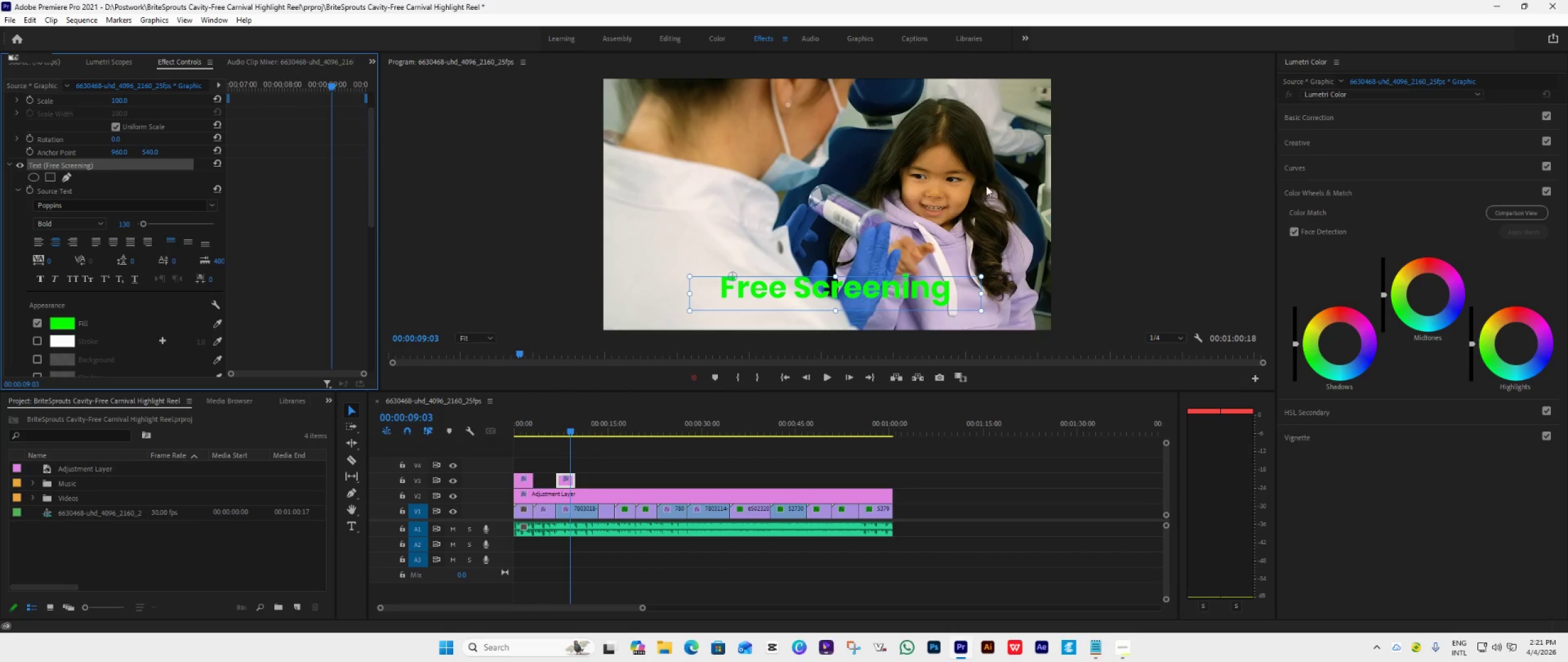 
mouse_move([1314, 183])
 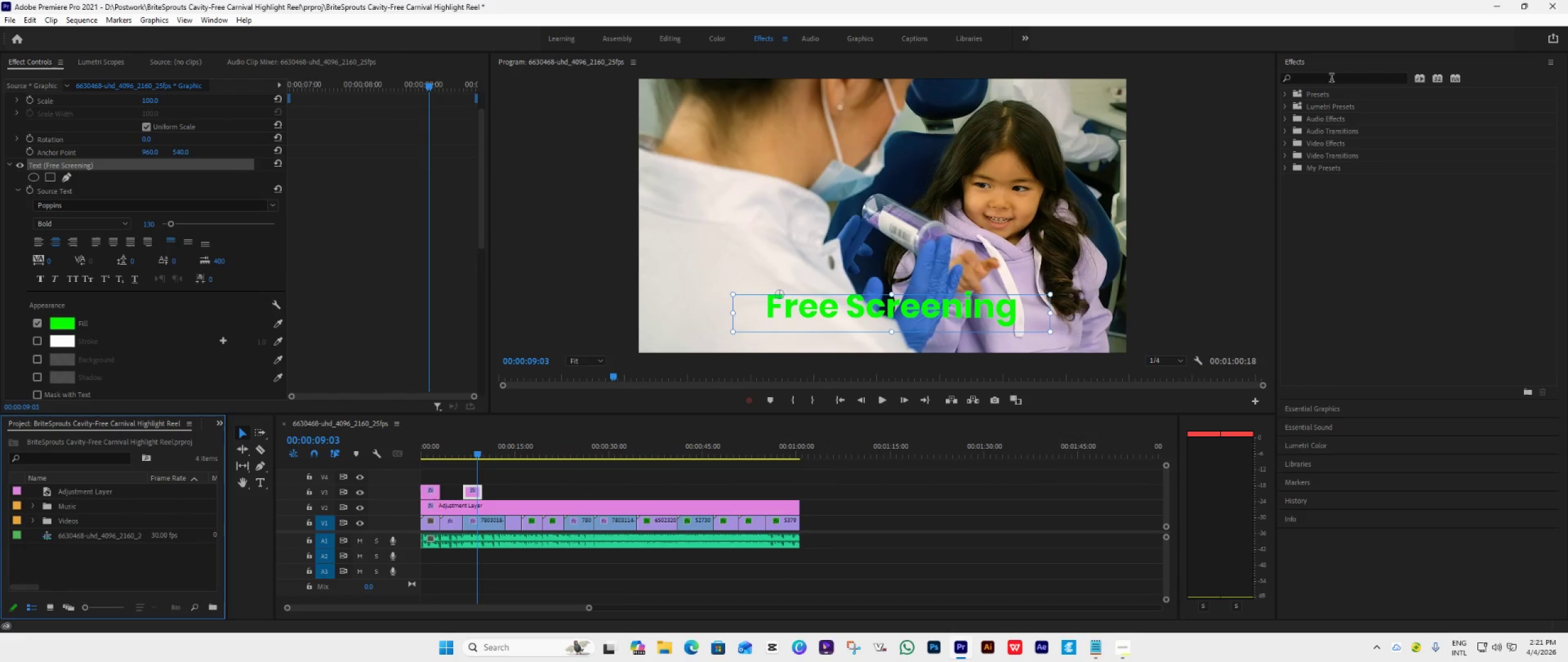 
left_click([1332, 78])
 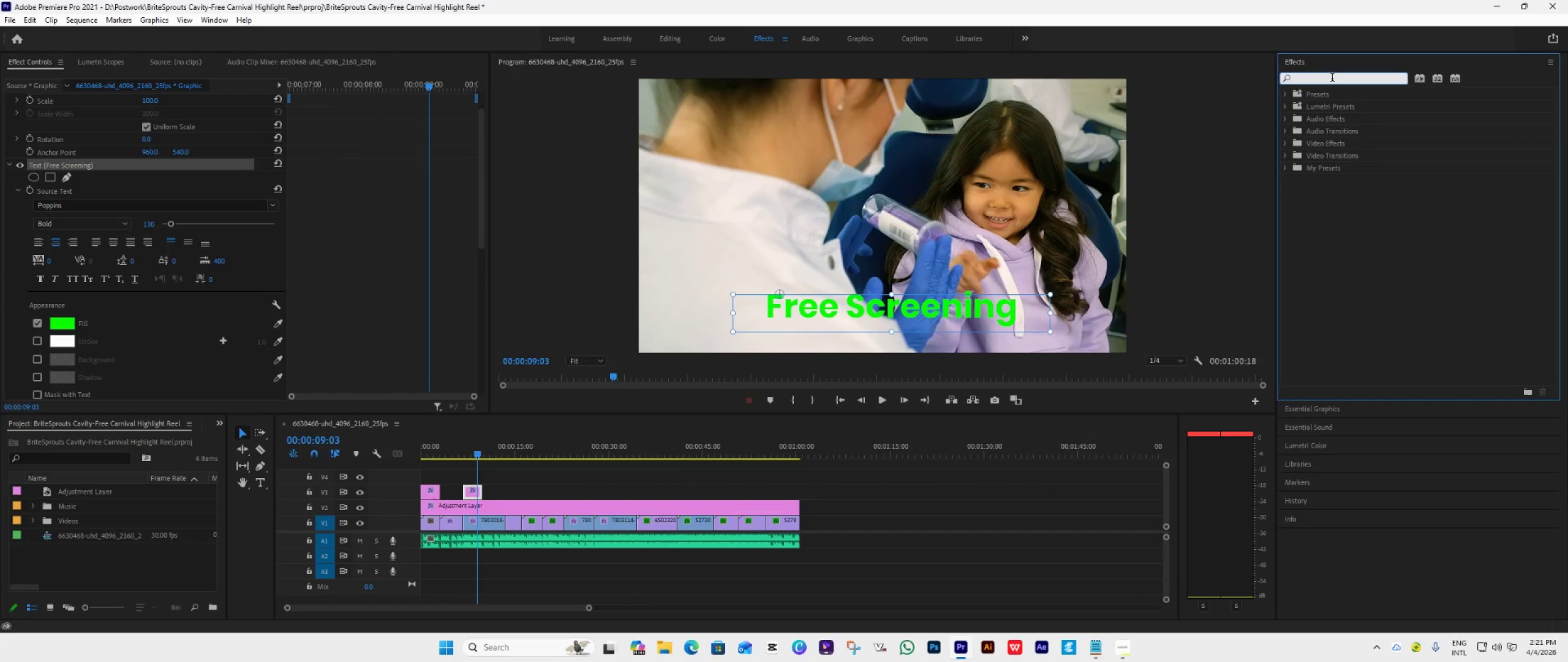 
type(crp)
 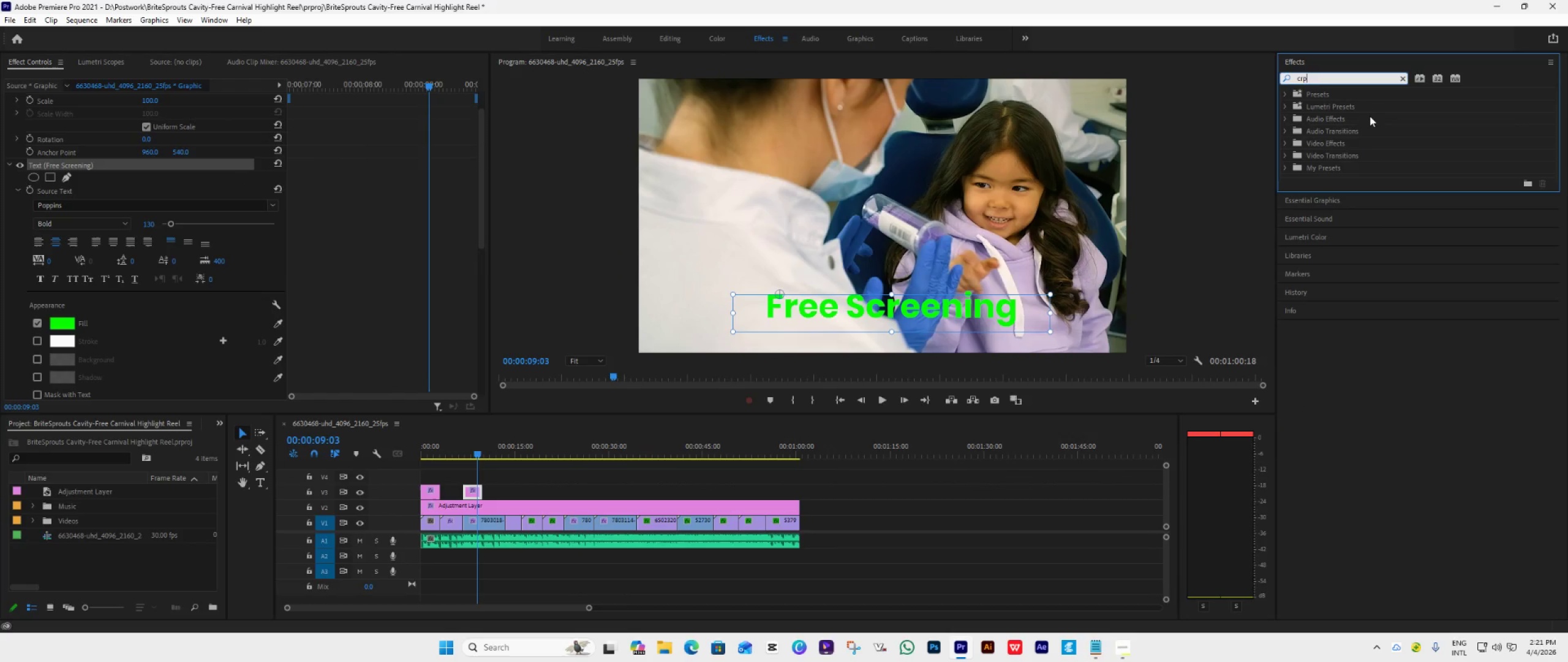 
key(Backspace)
type(op)
 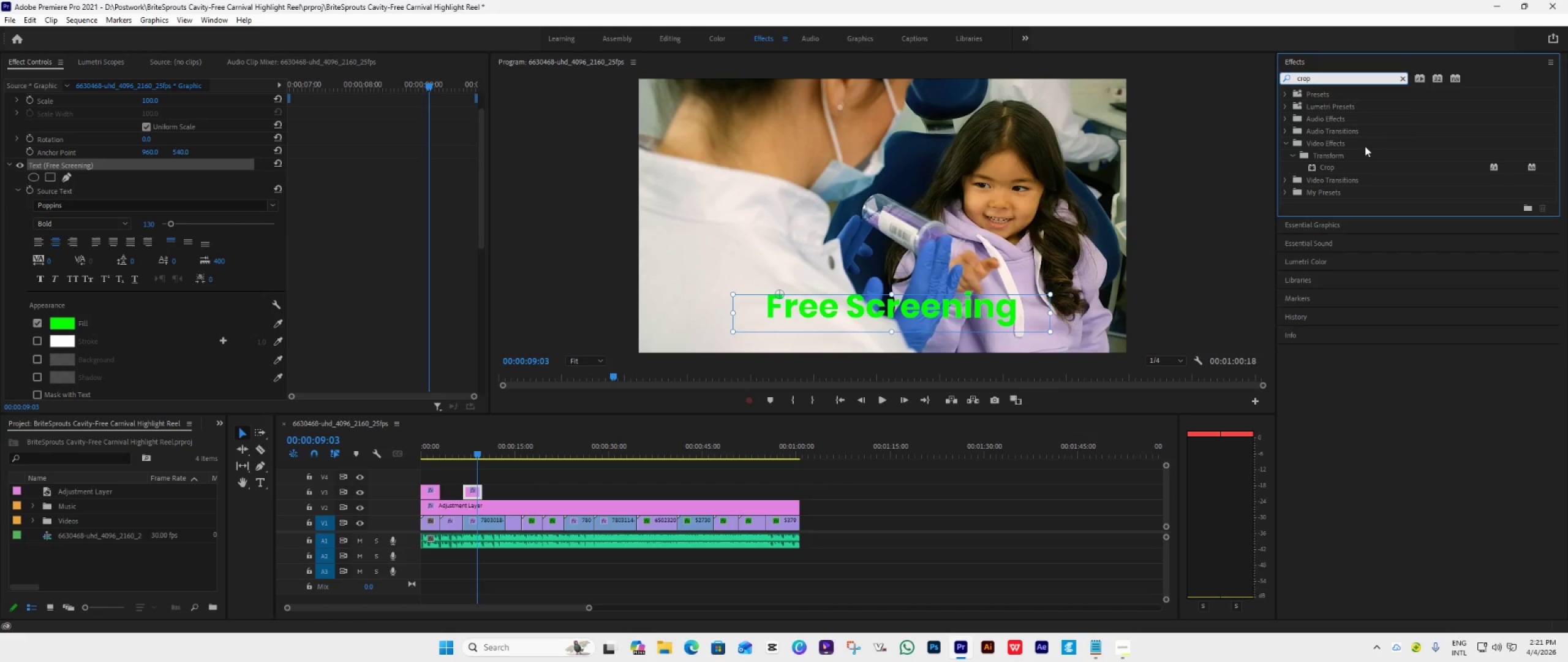 
left_click([1343, 167])
 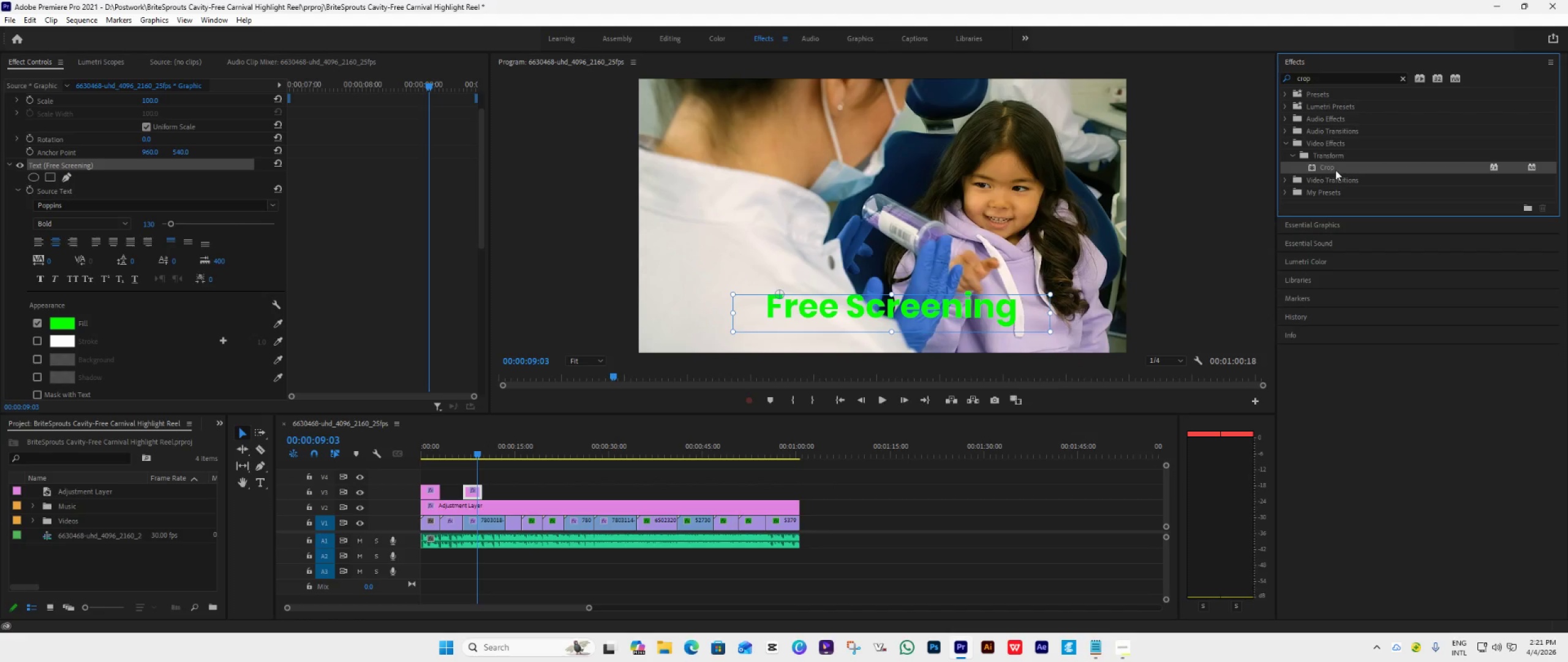 
left_click_drag(start_coordinate=[1336, 170], to_coordinate=[472, 496])
 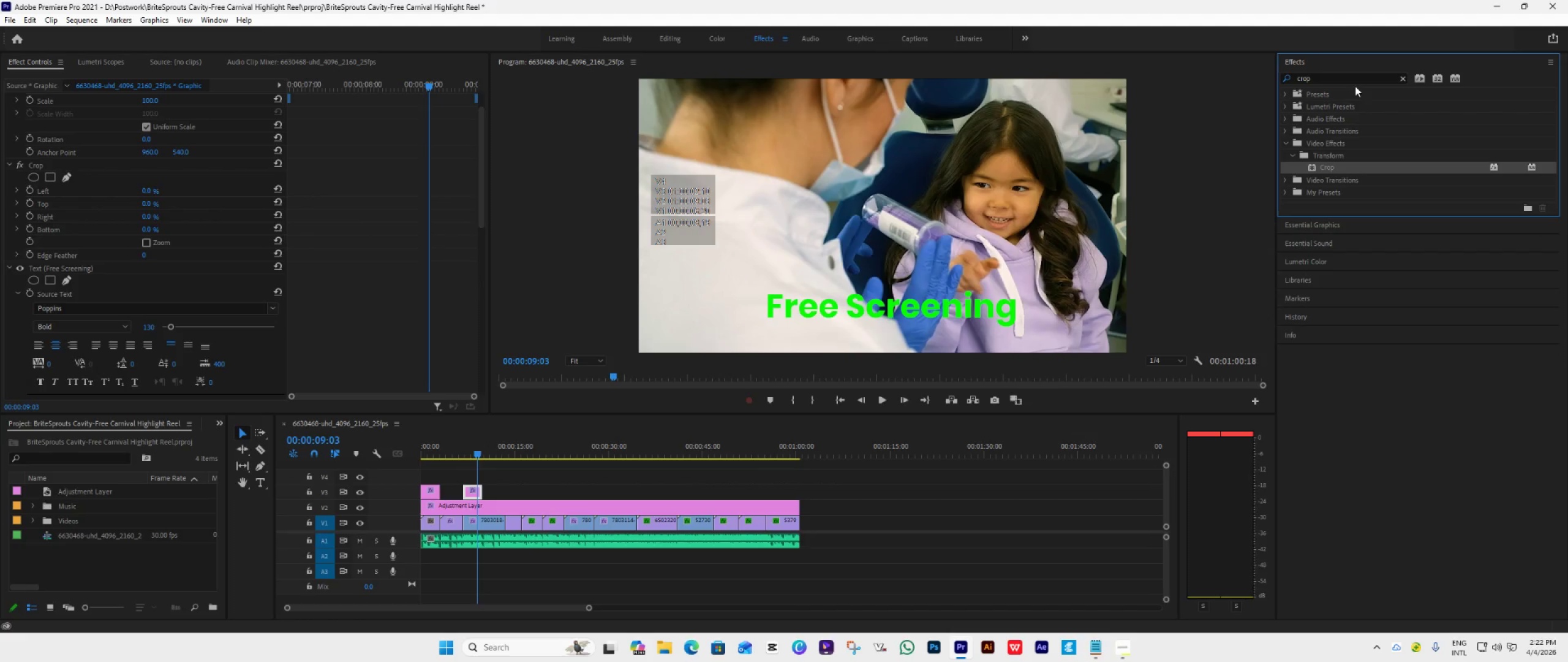 
left_click([1349, 80])
 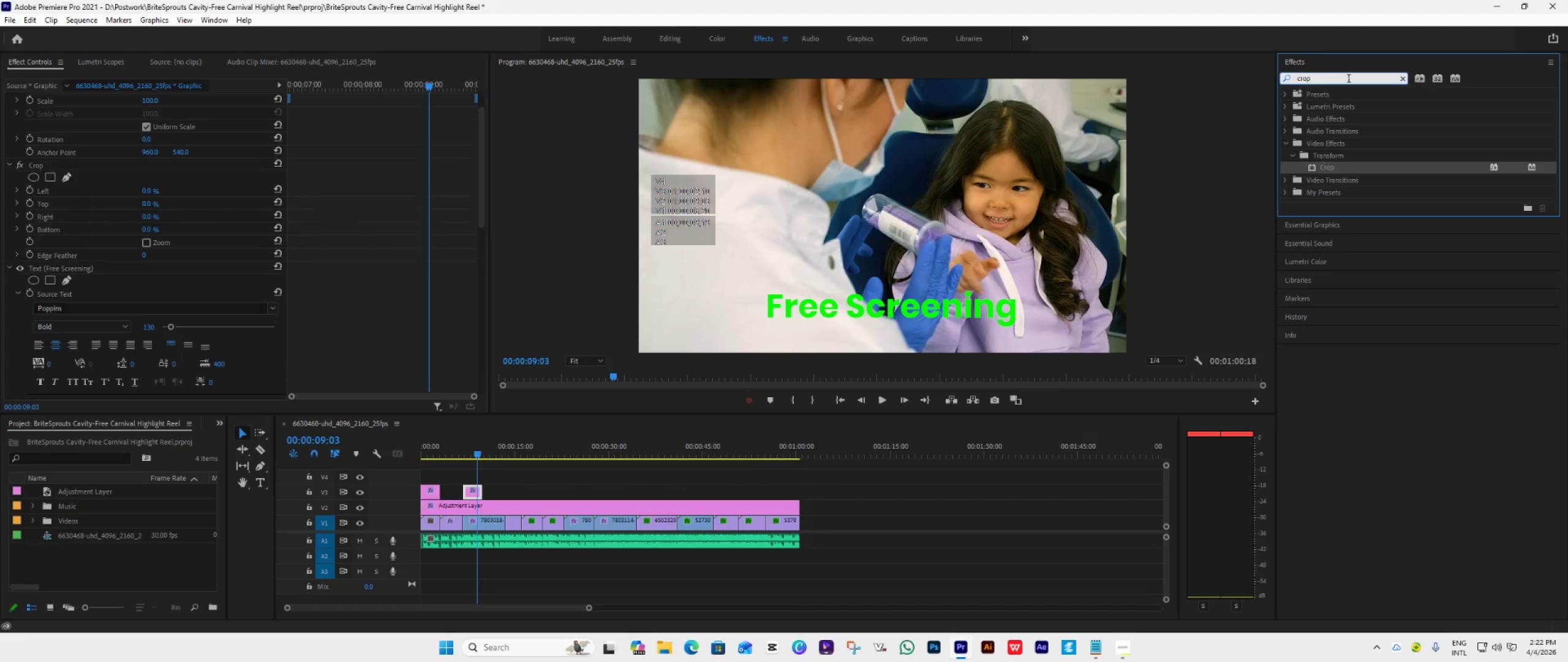 
key(Backspace)
key(Backspace)
key(Backspace)
key(Backspace)
type(Drop)
 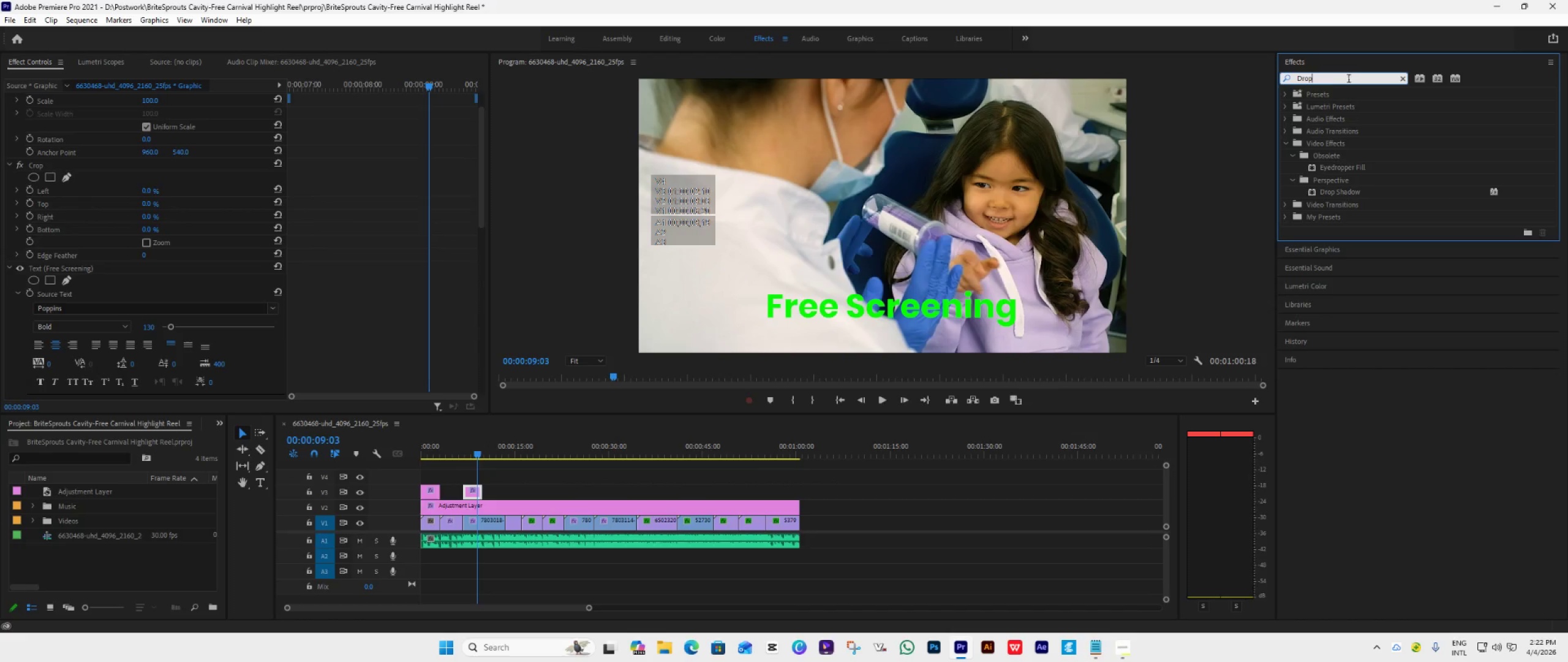 
left_click([1335, 192])
 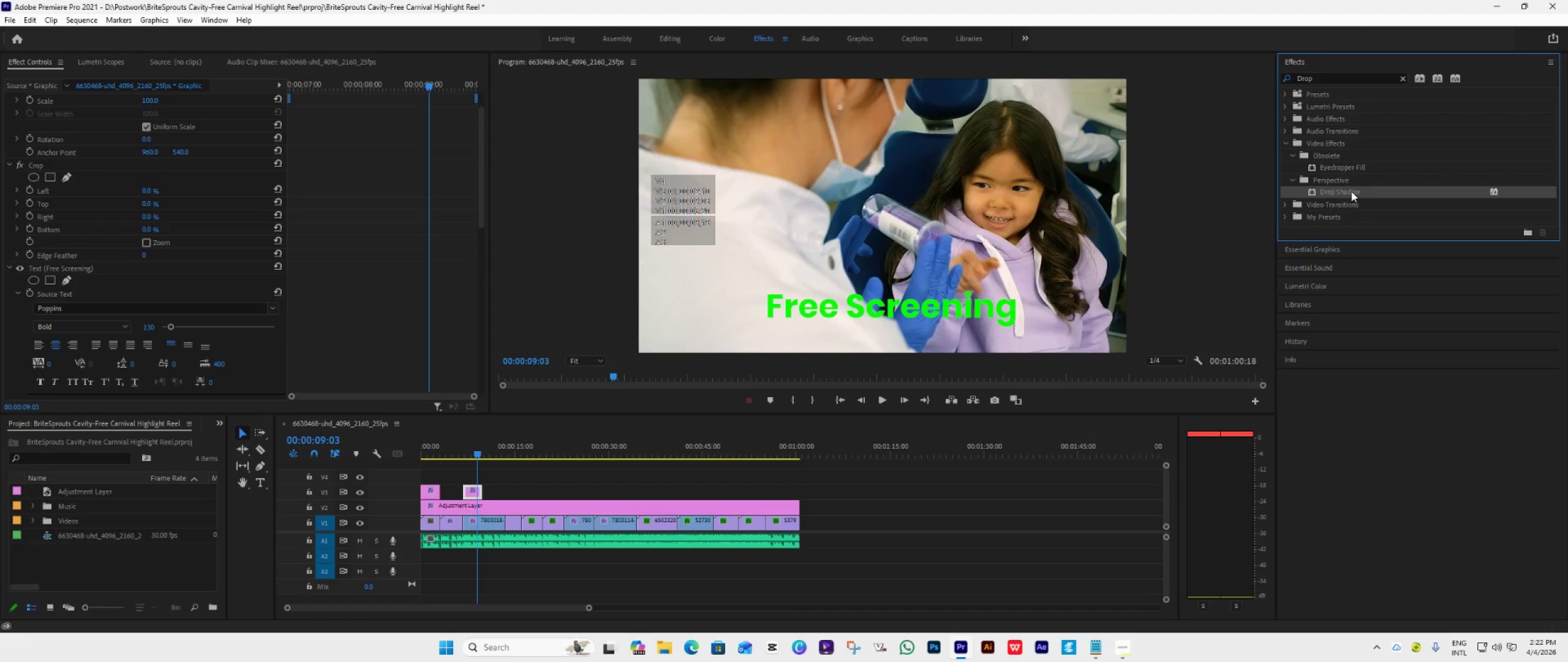 
left_click_drag(start_coordinate=[1351, 191], to_coordinate=[475, 493])
 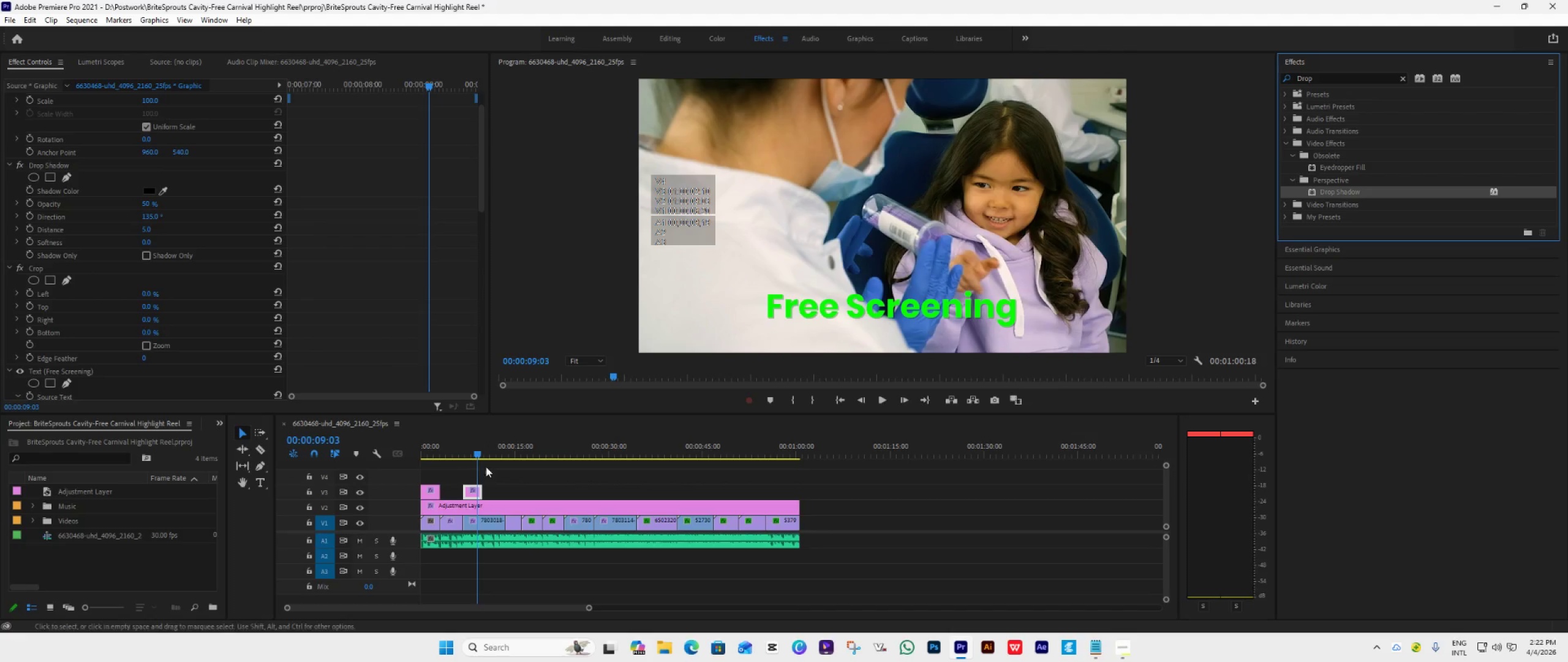 
left_click([537, 476])
 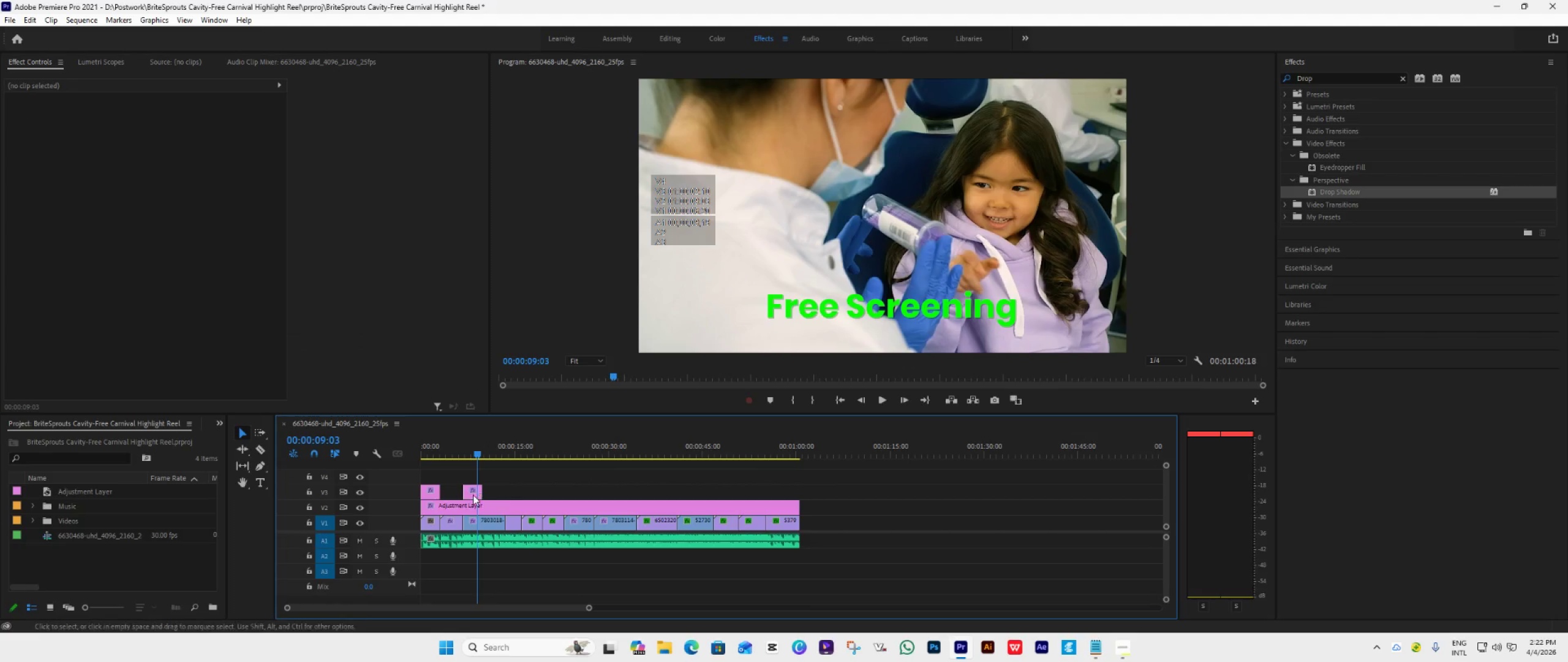 
left_click([472, 493])
 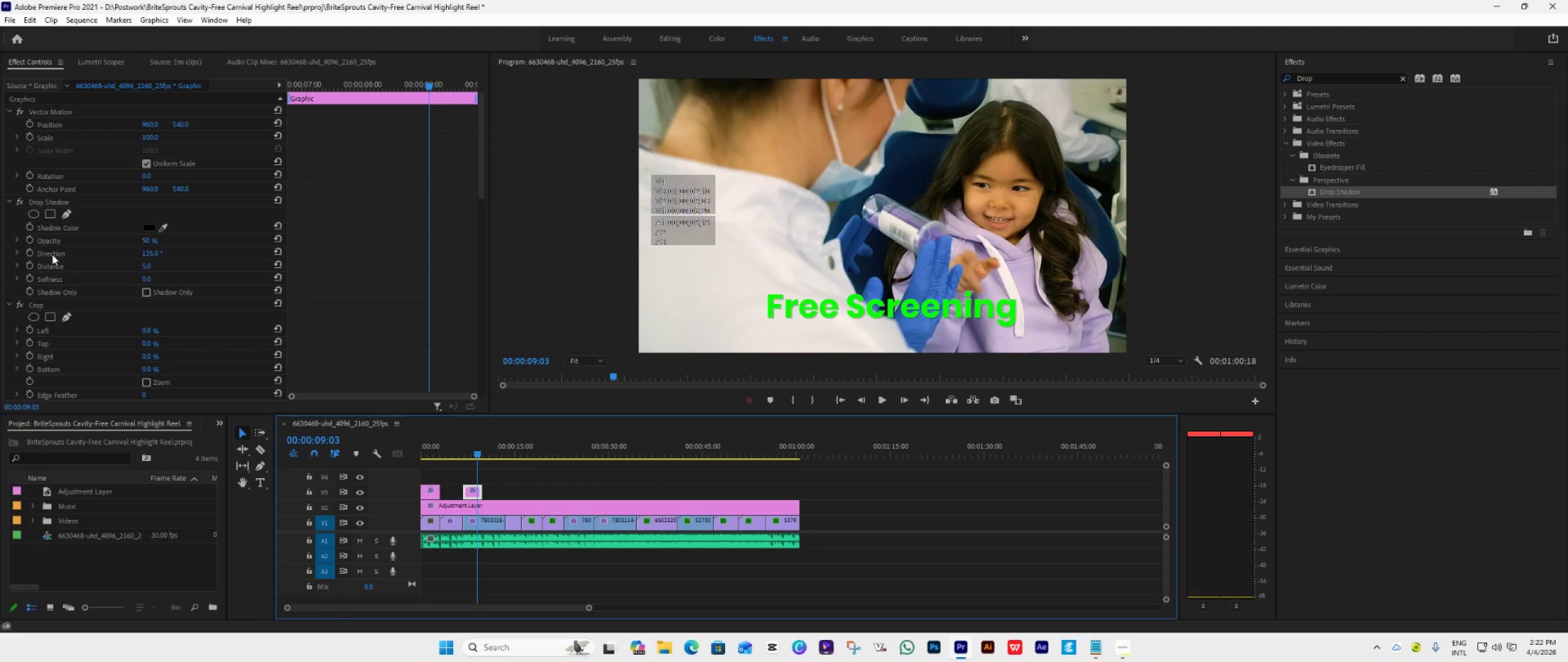 
left_click([48, 199])
 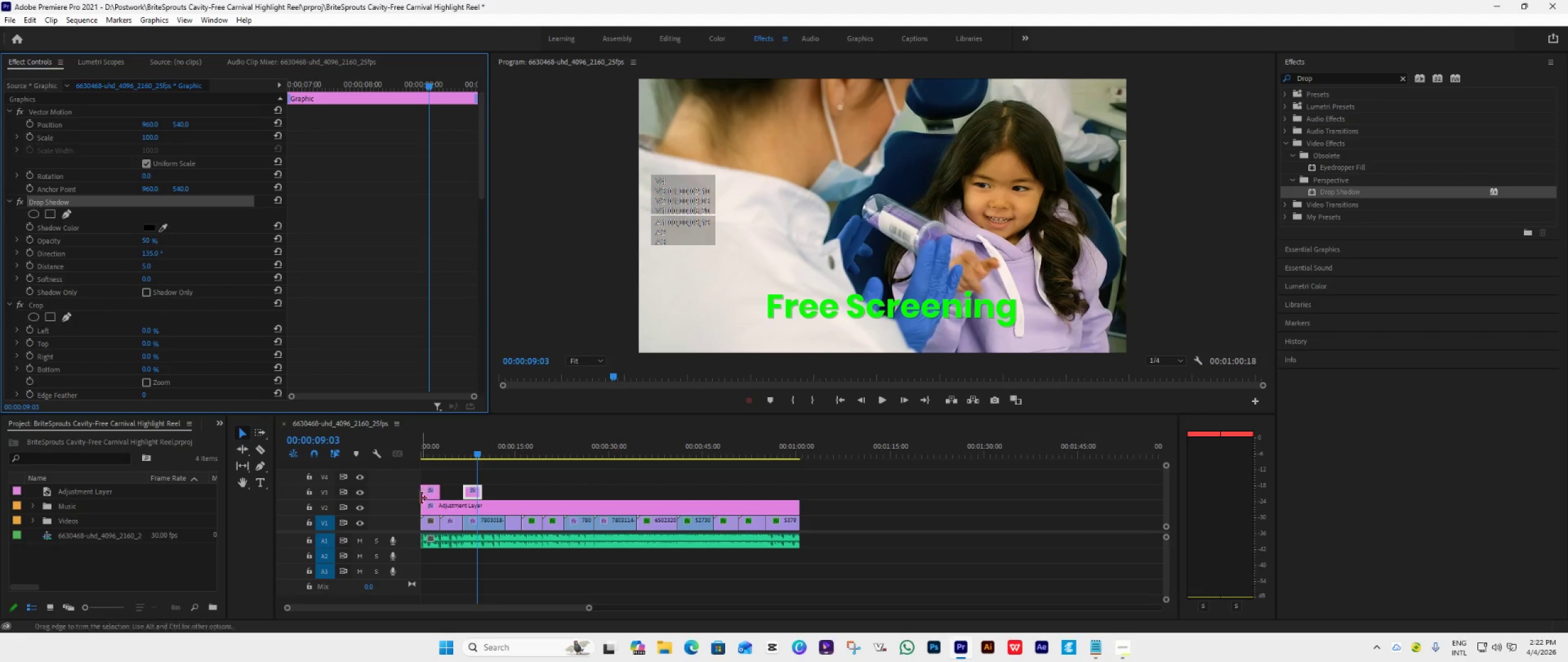 
left_click([53, 305])
 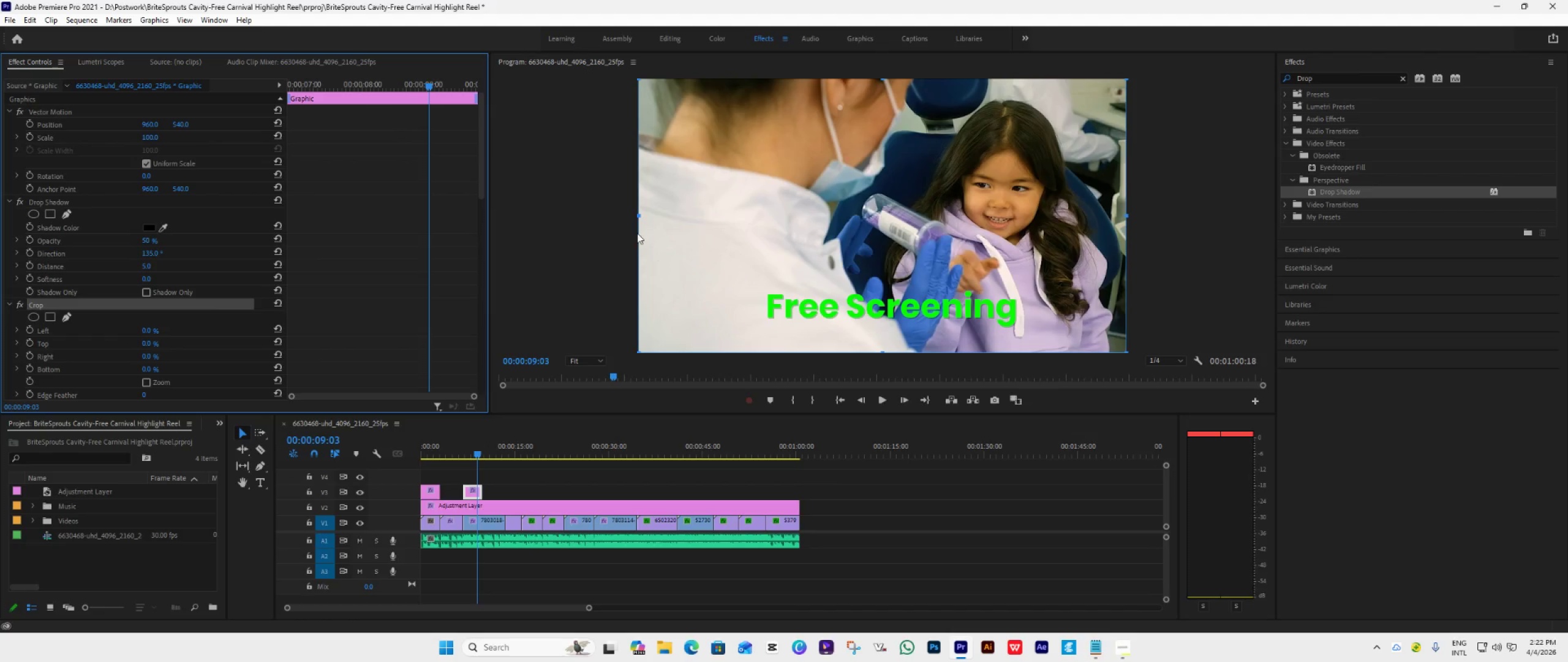 
left_click_drag(start_coordinate=[639, 219], to_coordinate=[767, 265])
 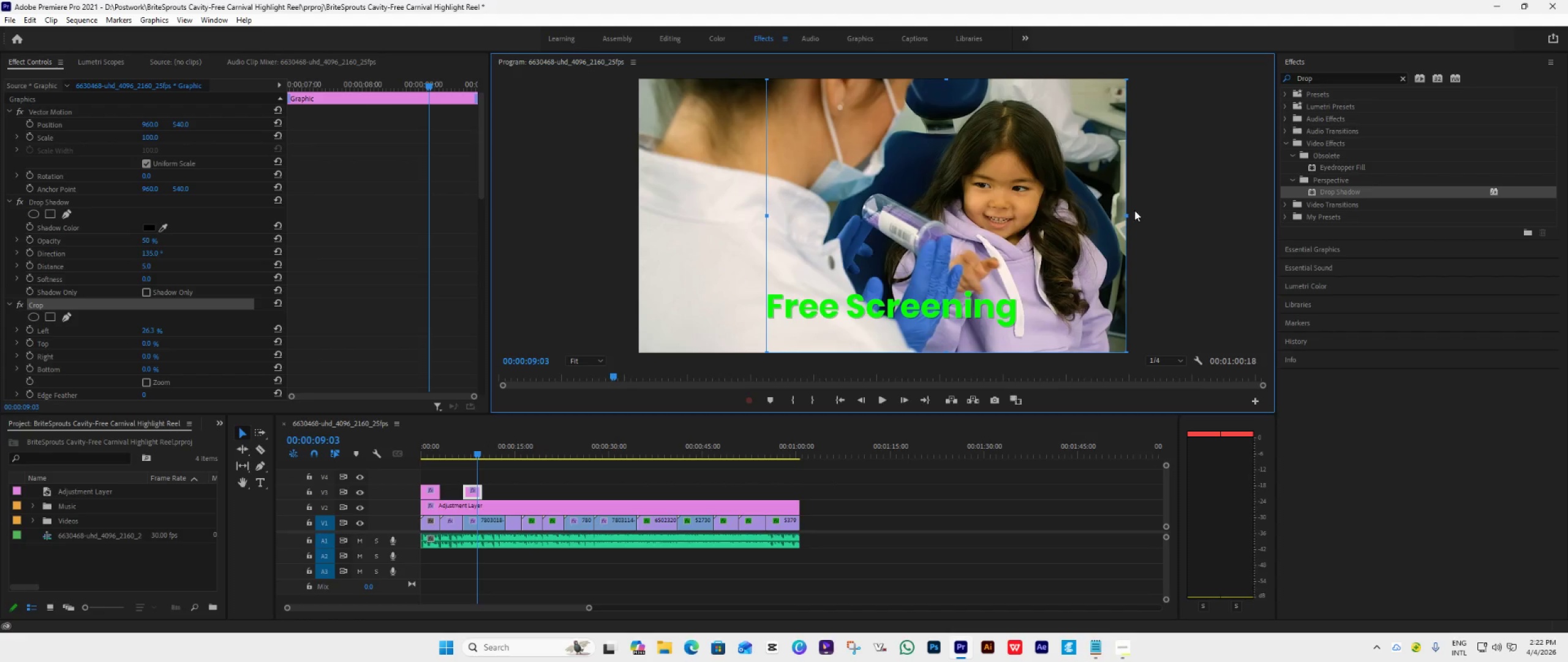 
left_click_drag(start_coordinate=[1130, 213], to_coordinate=[1019, 261])
 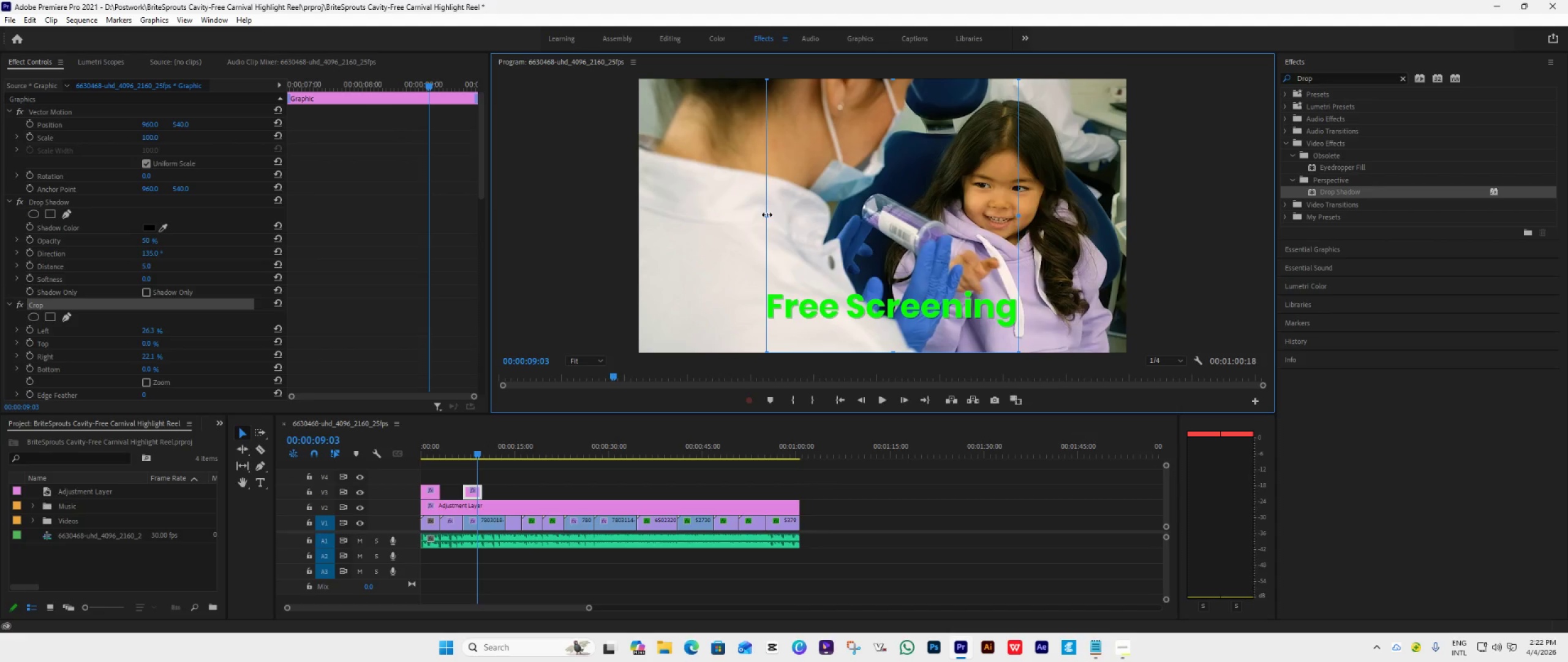 
wait(7.39)
 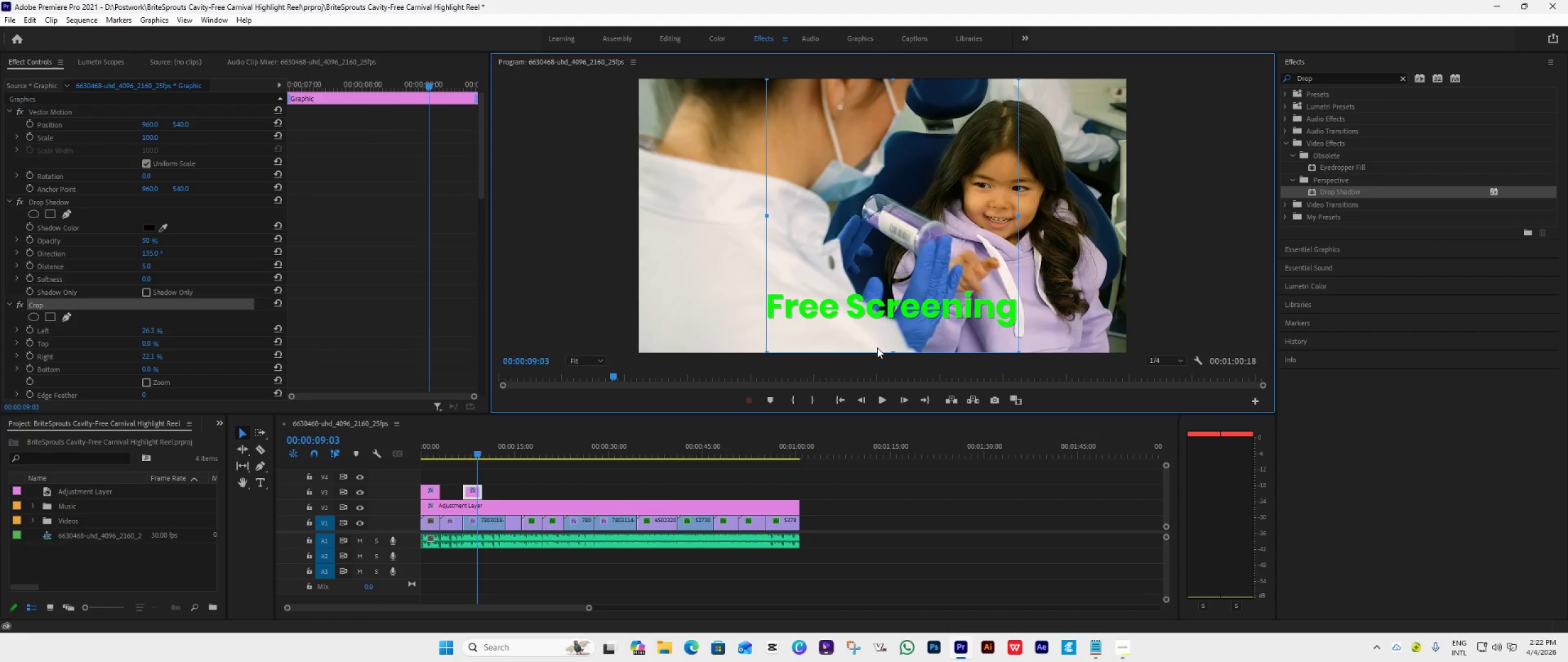 
left_click_drag(start_coordinate=[1016, 219], to_coordinate=[1048, 224])
 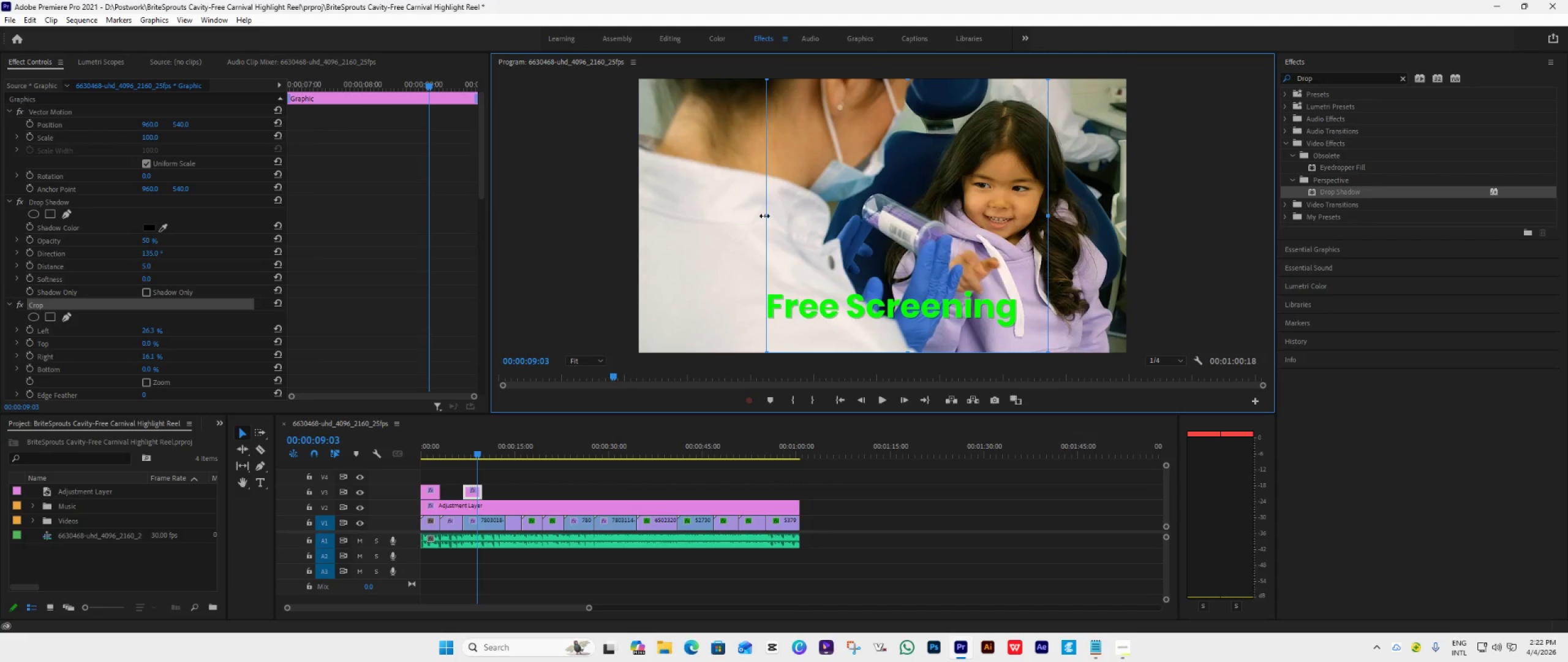 
left_click_drag(start_coordinate=[764, 216], to_coordinate=[744, 223])
 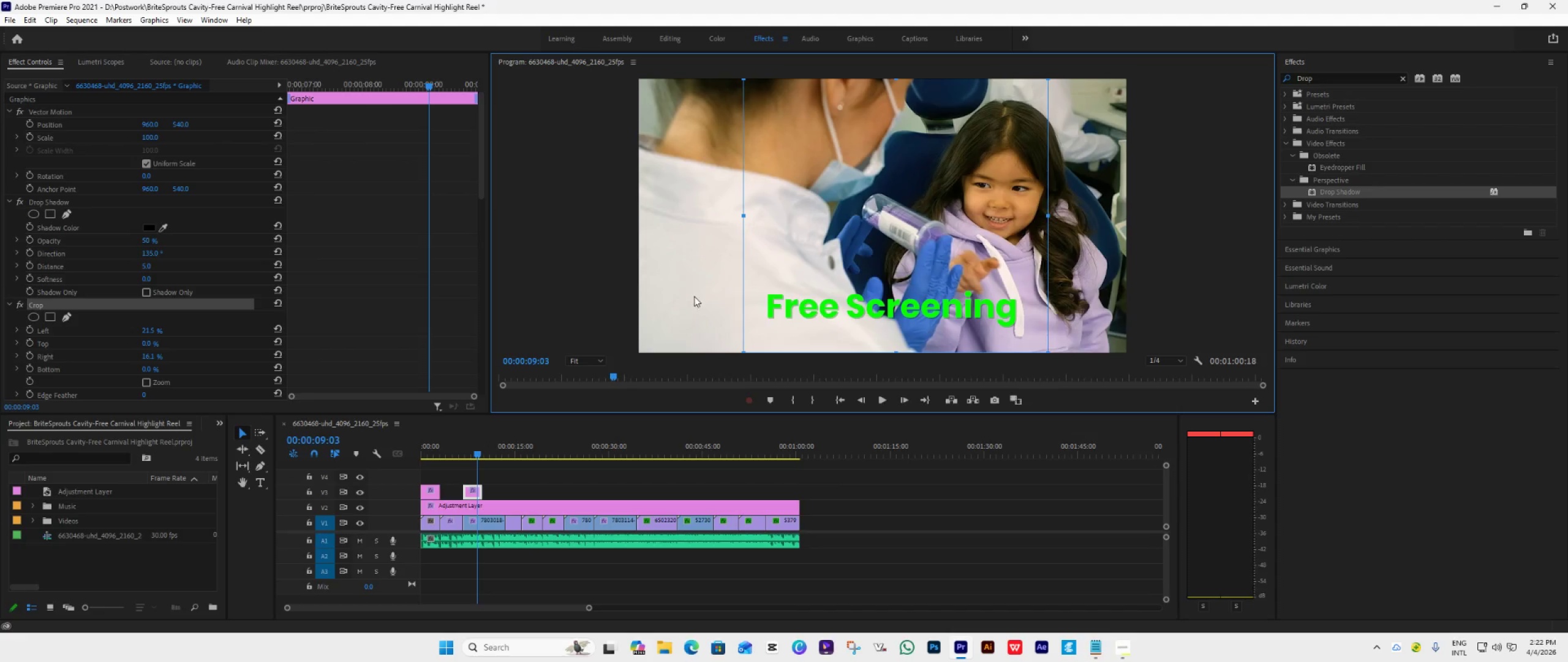 
scroll: coordinate [75, 337], scroll_direction: down, amount: 31.0
 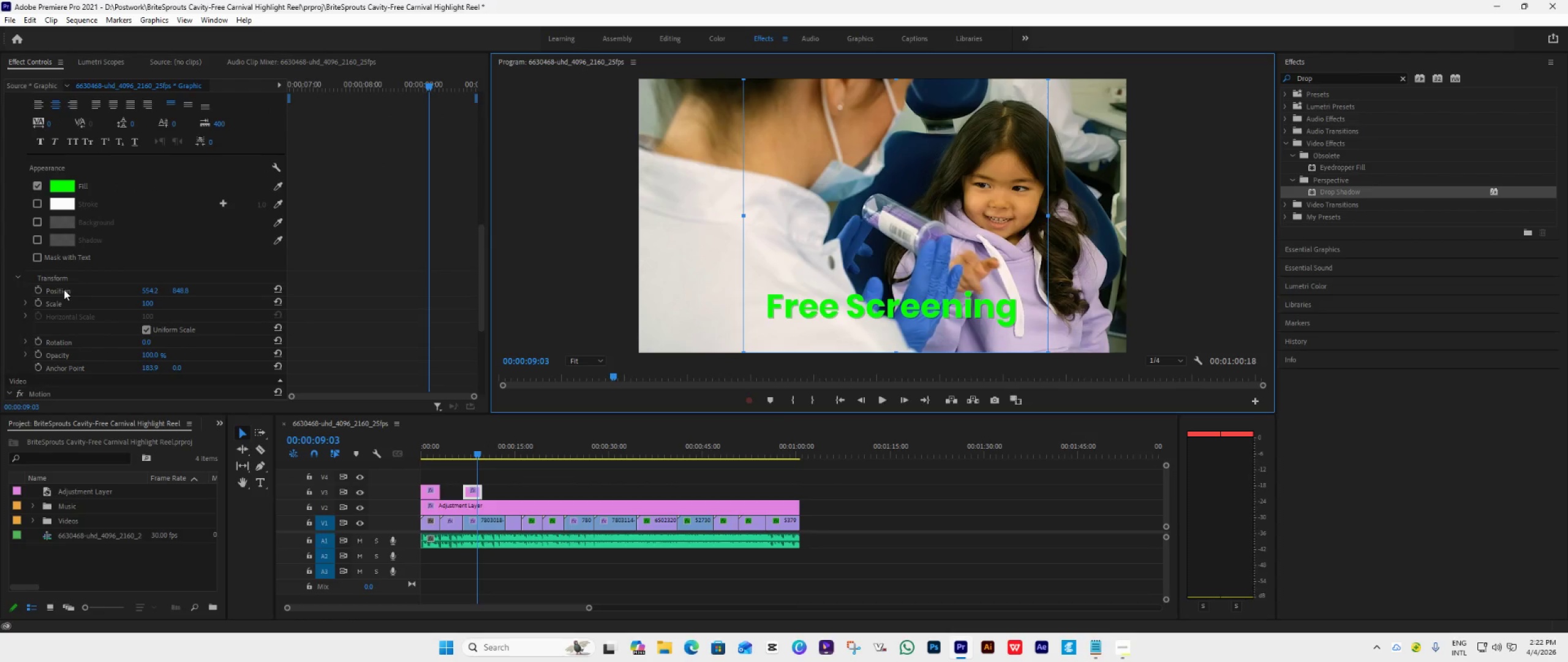 
left_click([64, 289])
 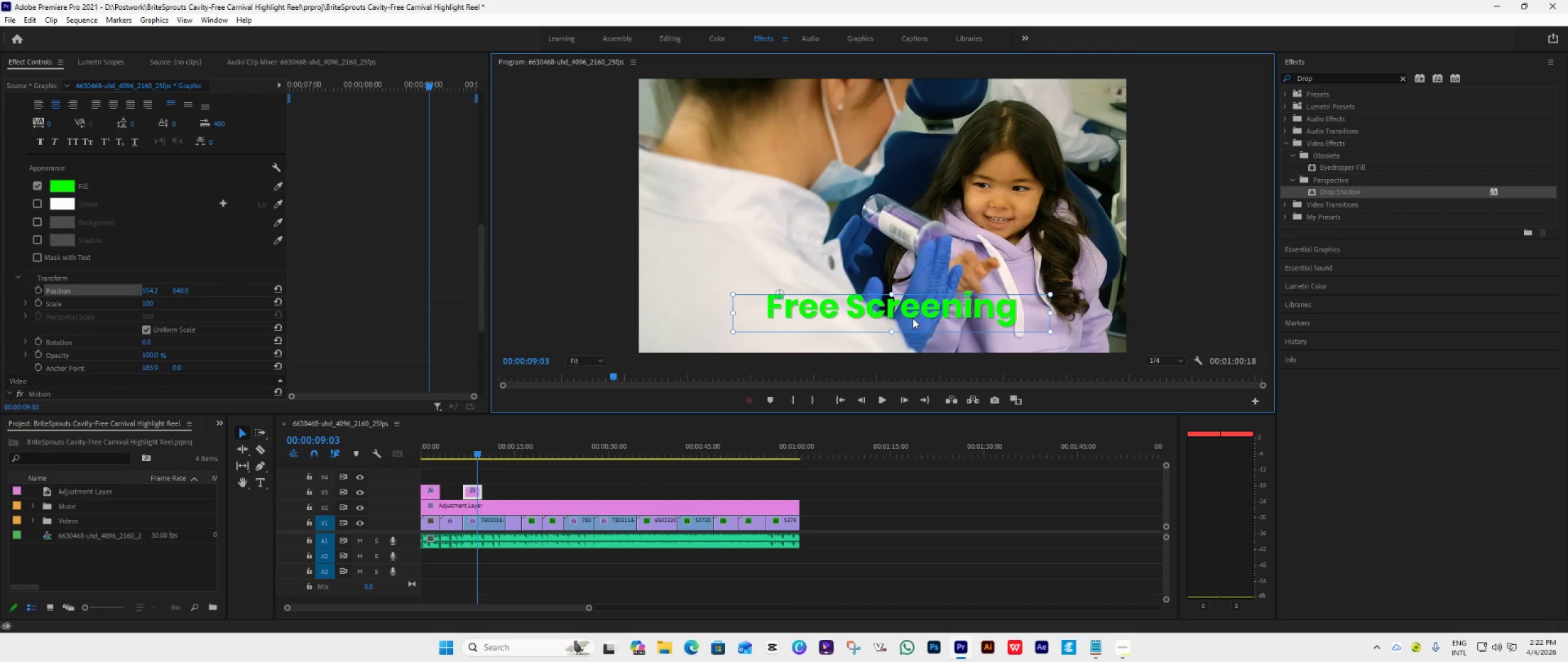 
left_click([913, 318])
 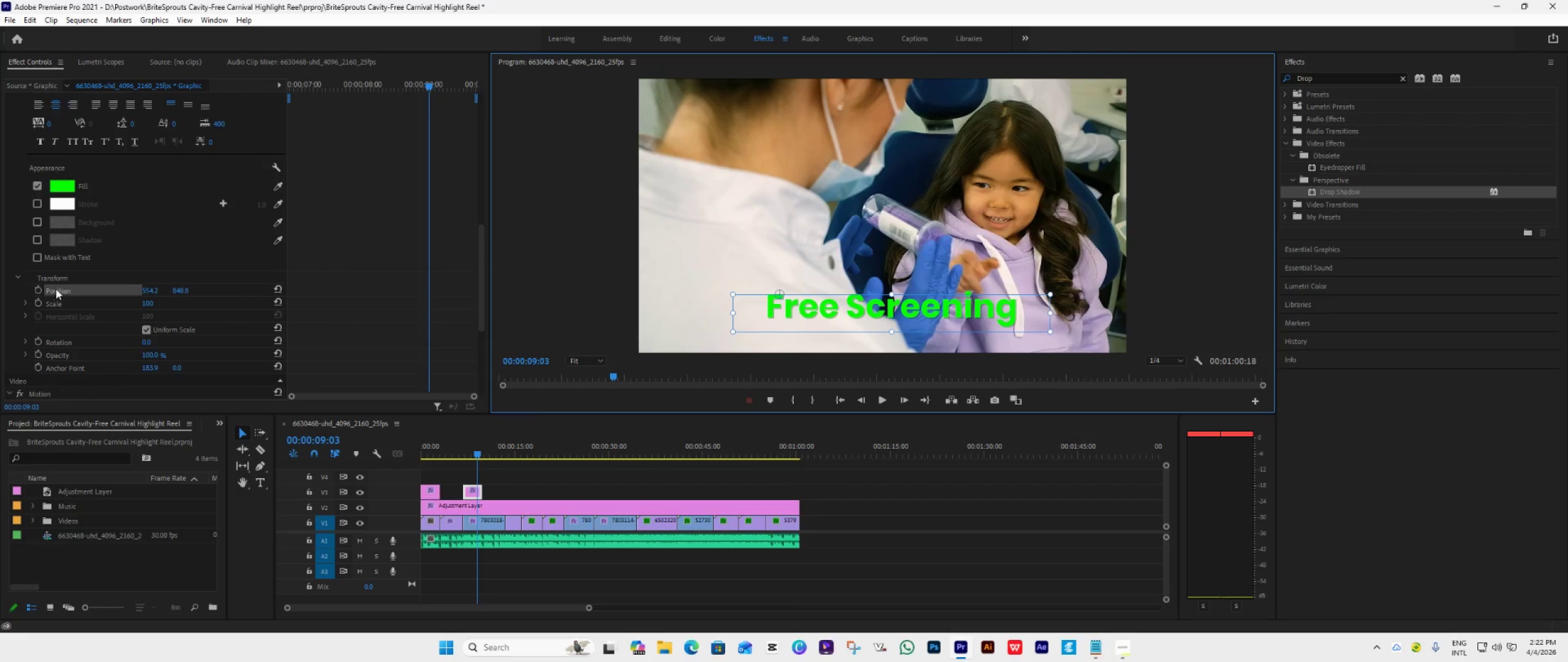 
left_click([40, 289])
 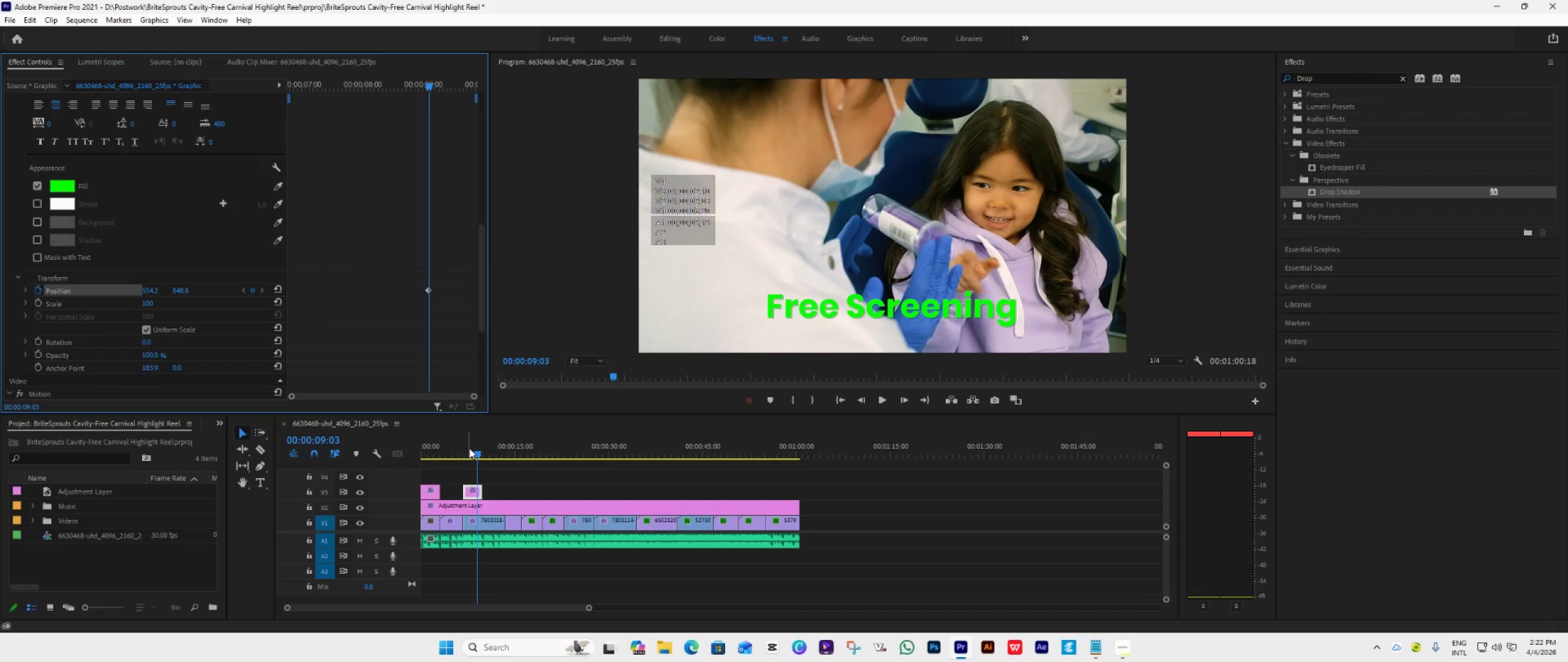 
left_click_drag(start_coordinate=[478, 449], to_coordinate=[466, 453])
 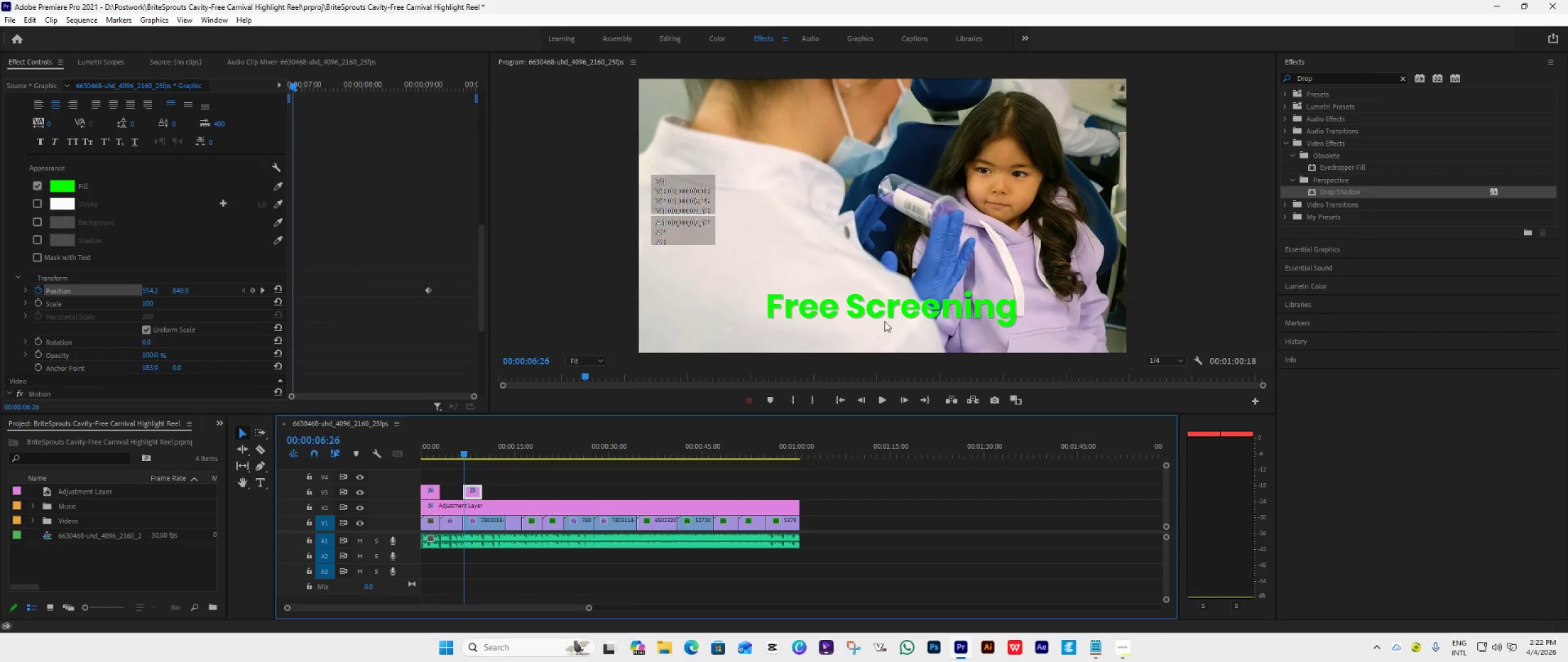 
left_click([892, 319])
 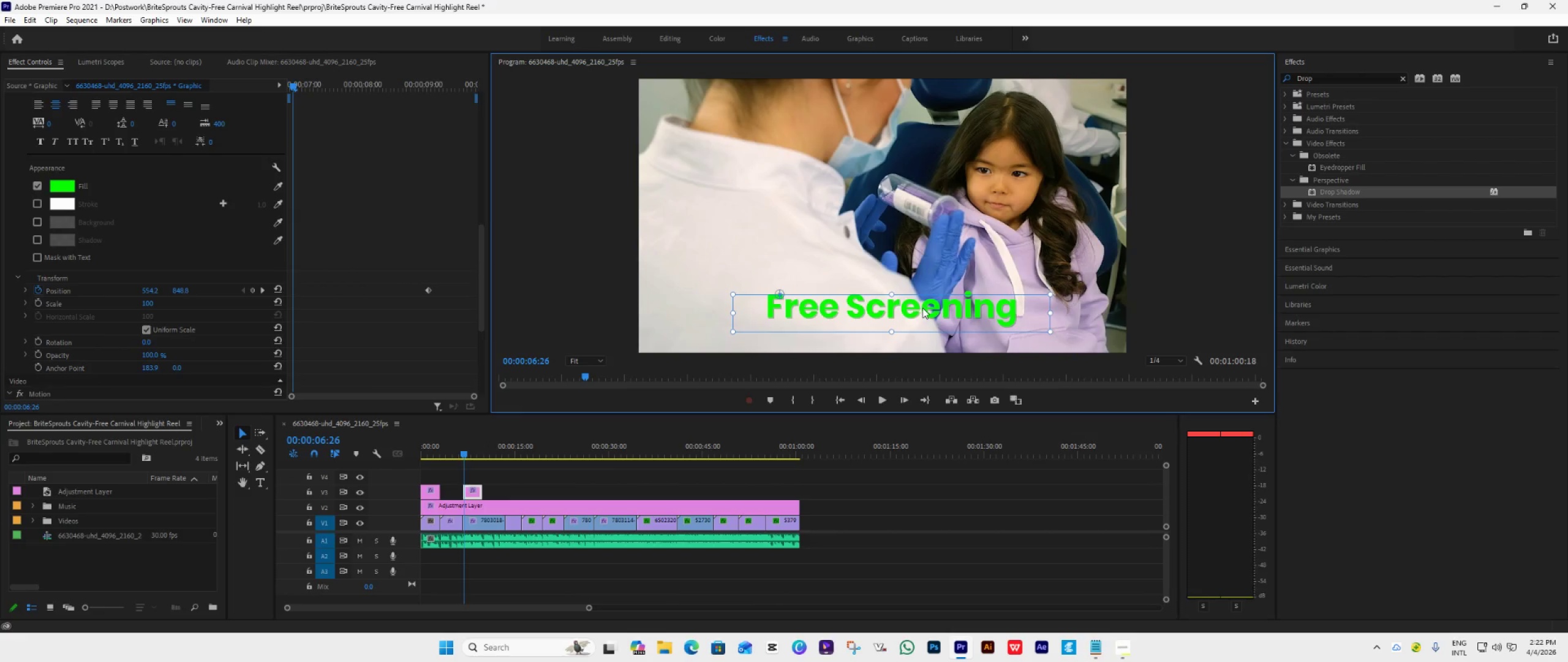 
left_click_drag(start_coordinate=[922, 308], to_coordinate=[636, 308])
 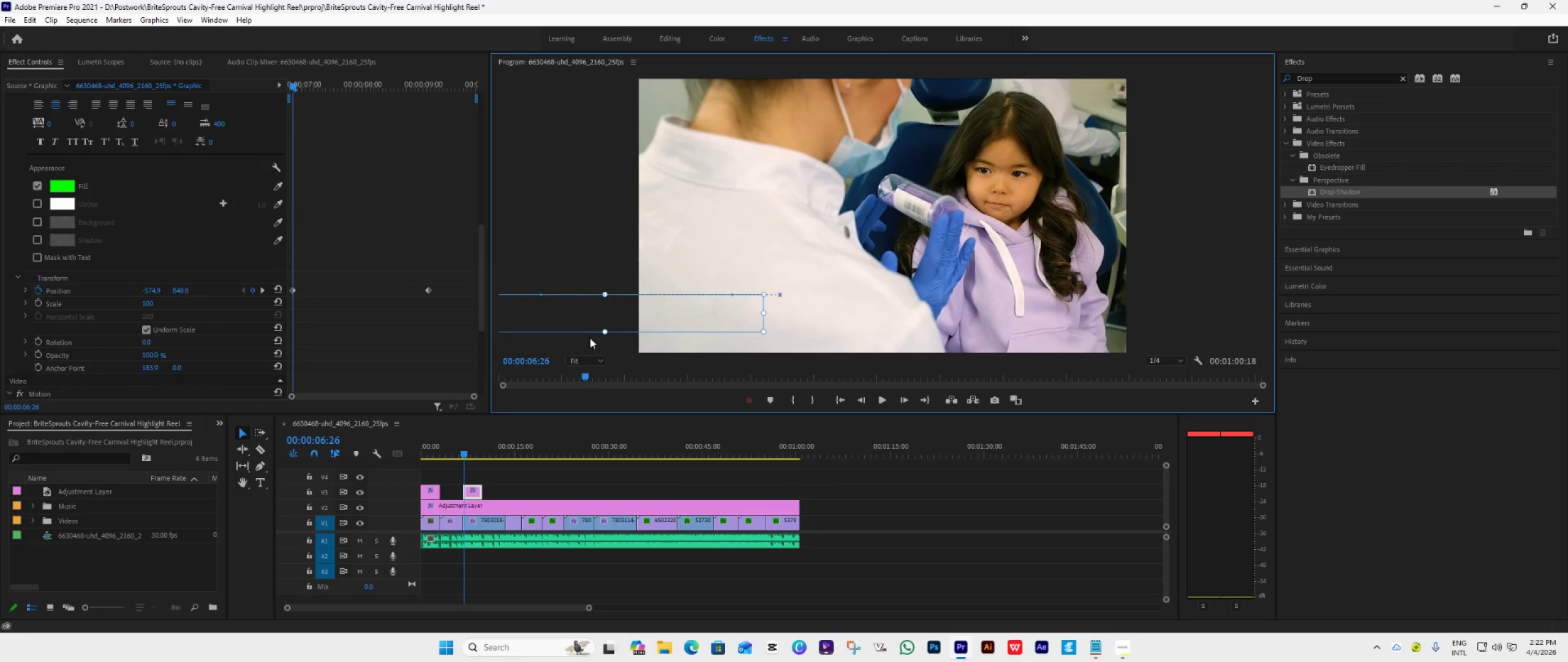 
hold_key(key=ShiftLeft, duration=1.5)
 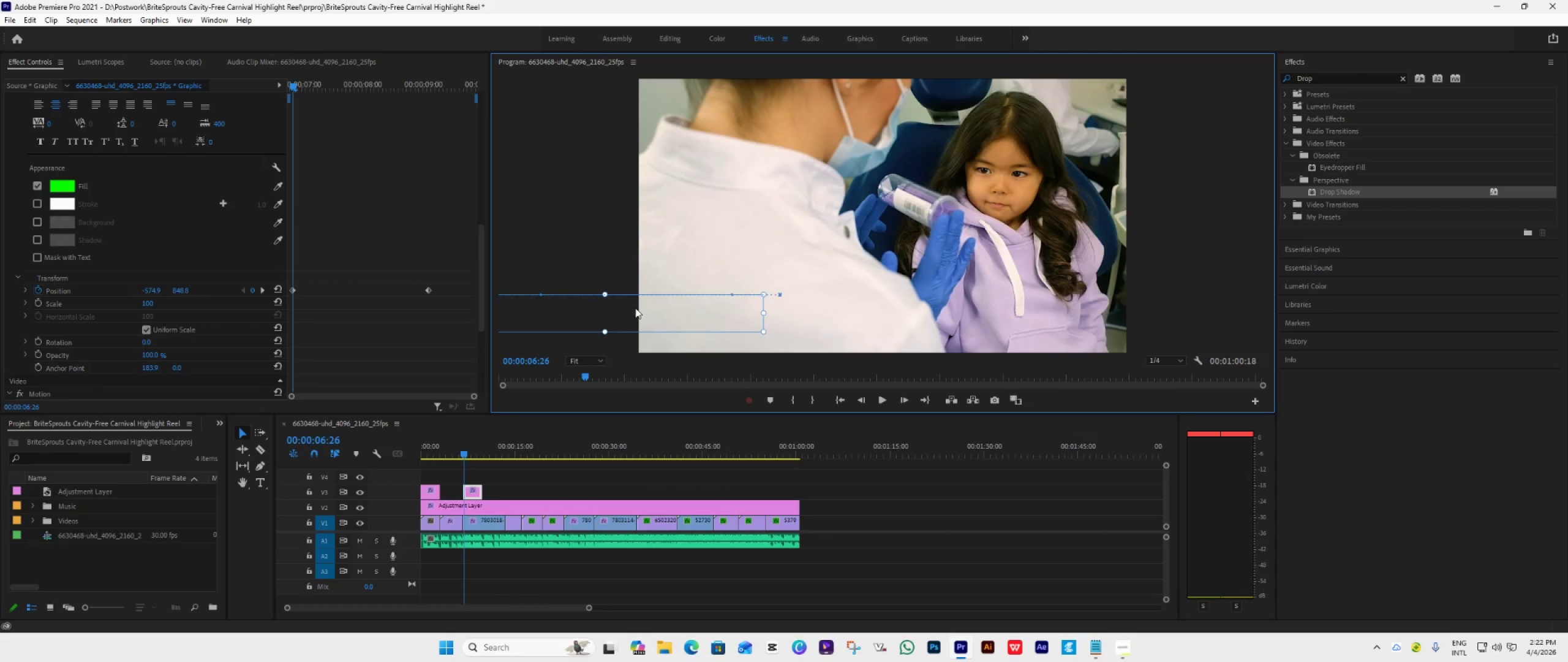 
hold_key(key=ShiftLeft, duration=0.45)
 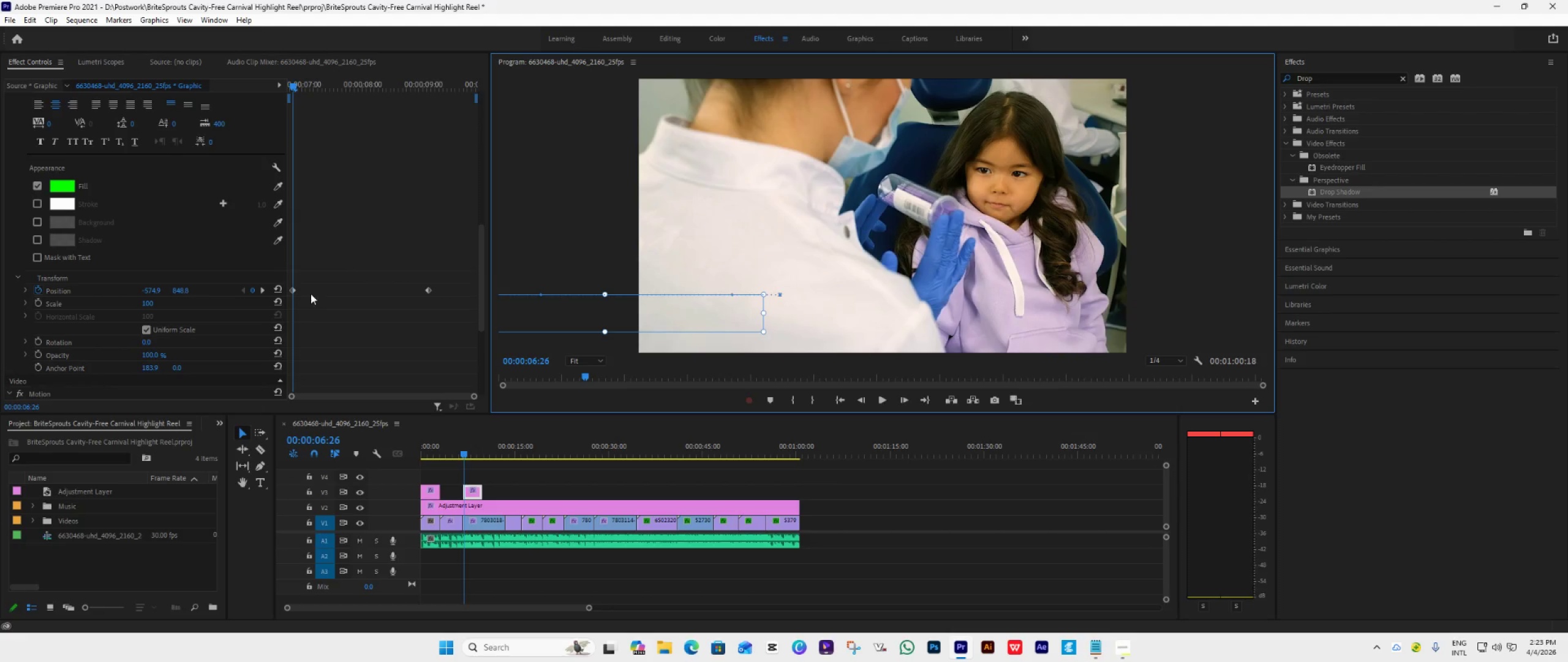 
left_click_drag(start_coordinate=[293, 292], to_coordinate=[288, 294])
 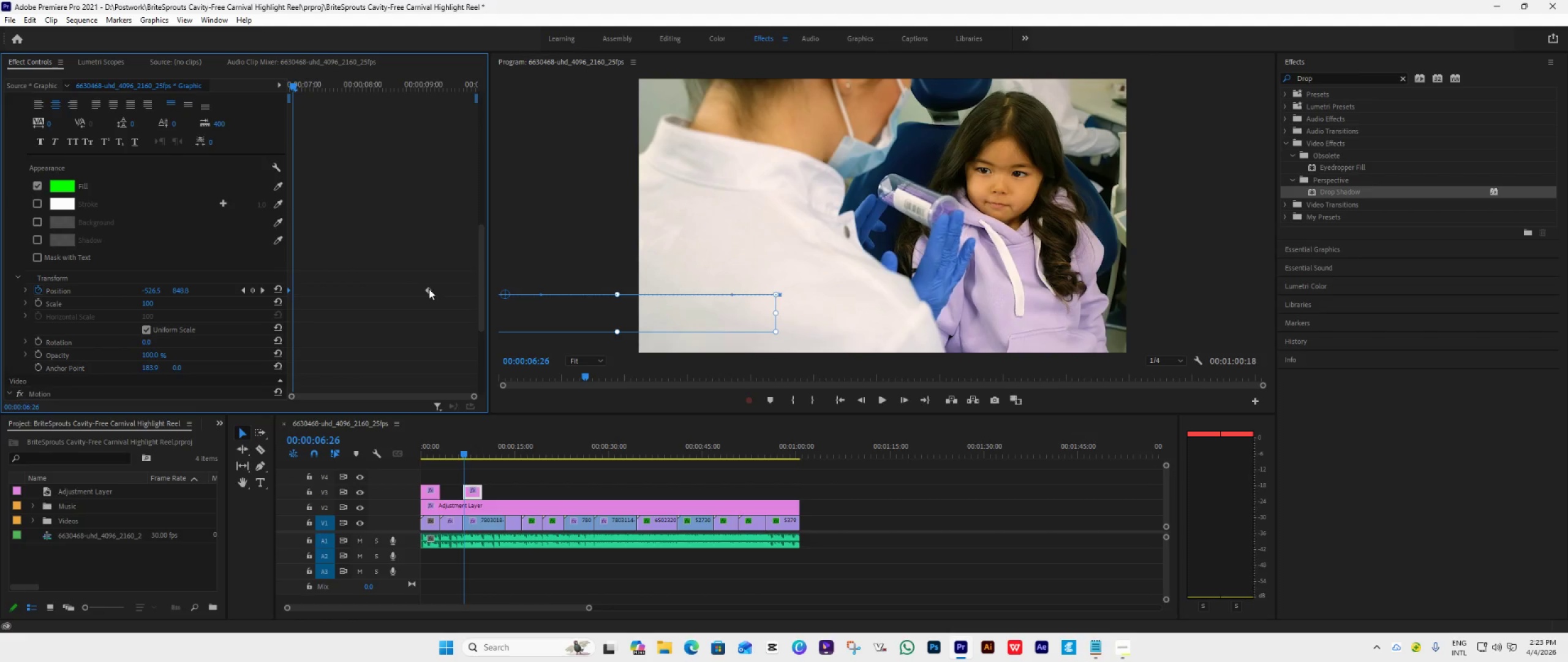 
left_click_drag(start_coordinate=[429, 289], to_coordinate=[307, 313])
 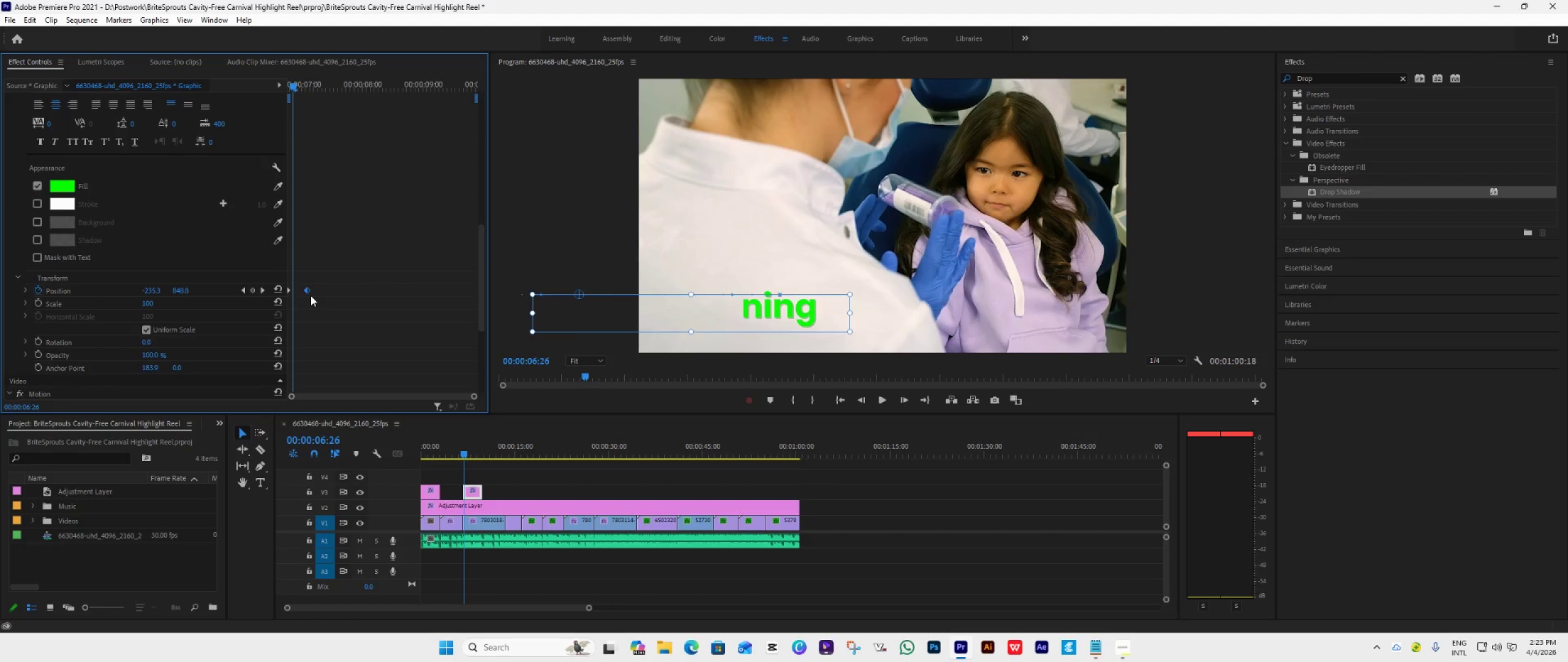 
left_click_drag(start_coordinate=[308, 293], to_coordinate=[319, 303])
 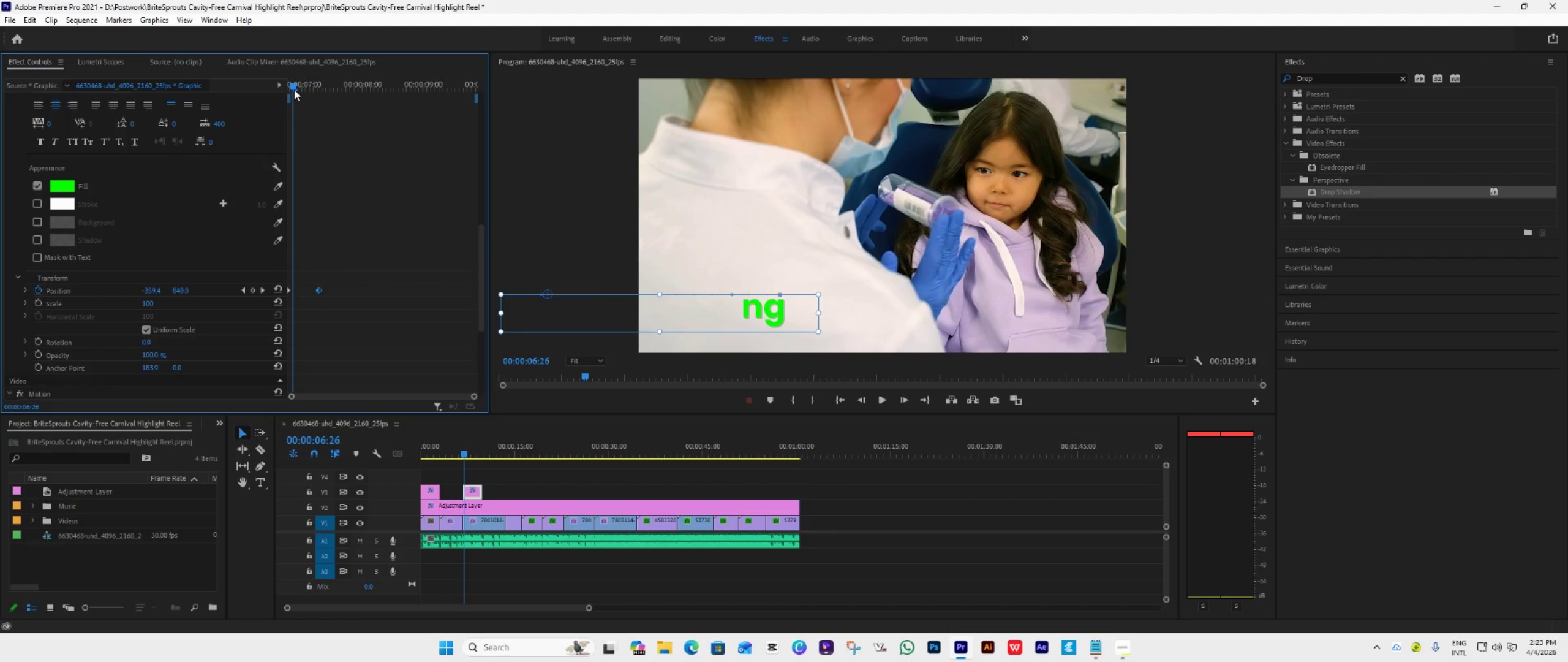 
left_click_drag(start_coordinate=[293, 88], to_coordinate=[314, 107])
 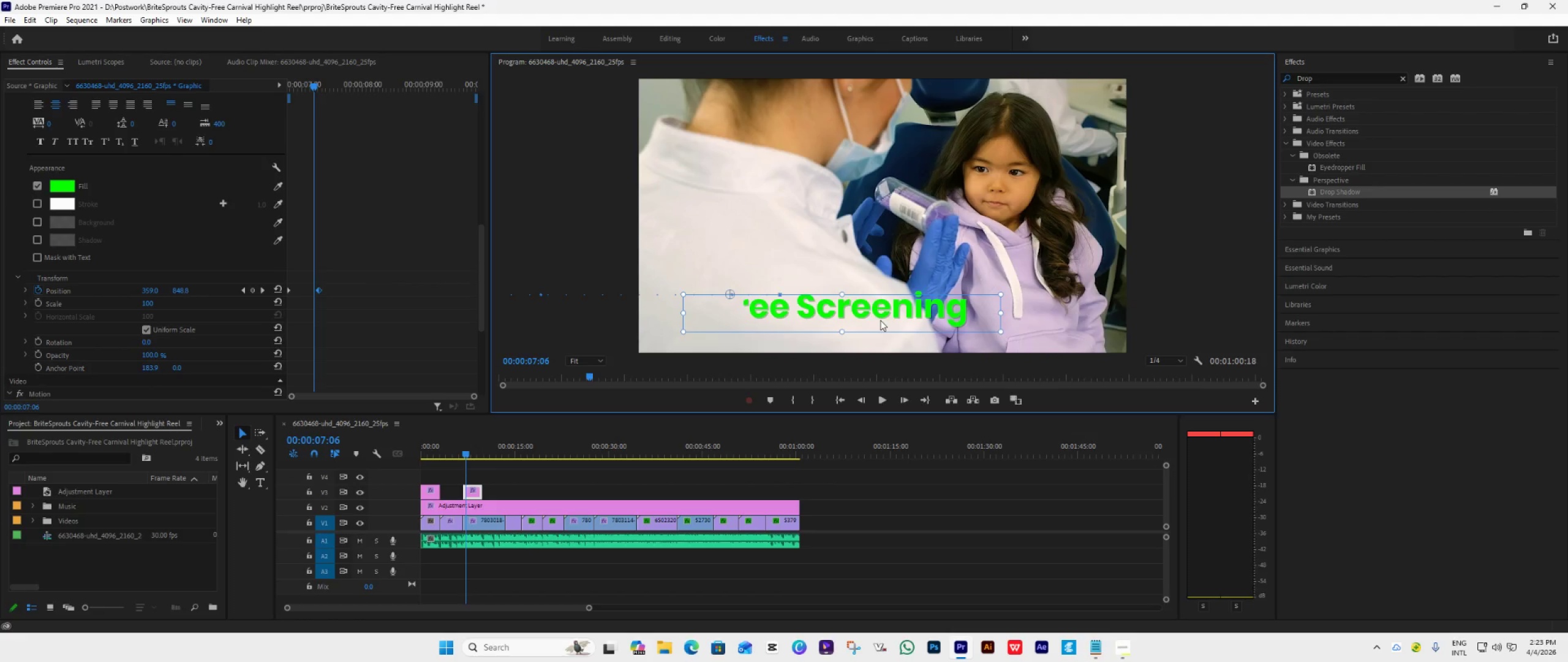 
wait(6.58)
 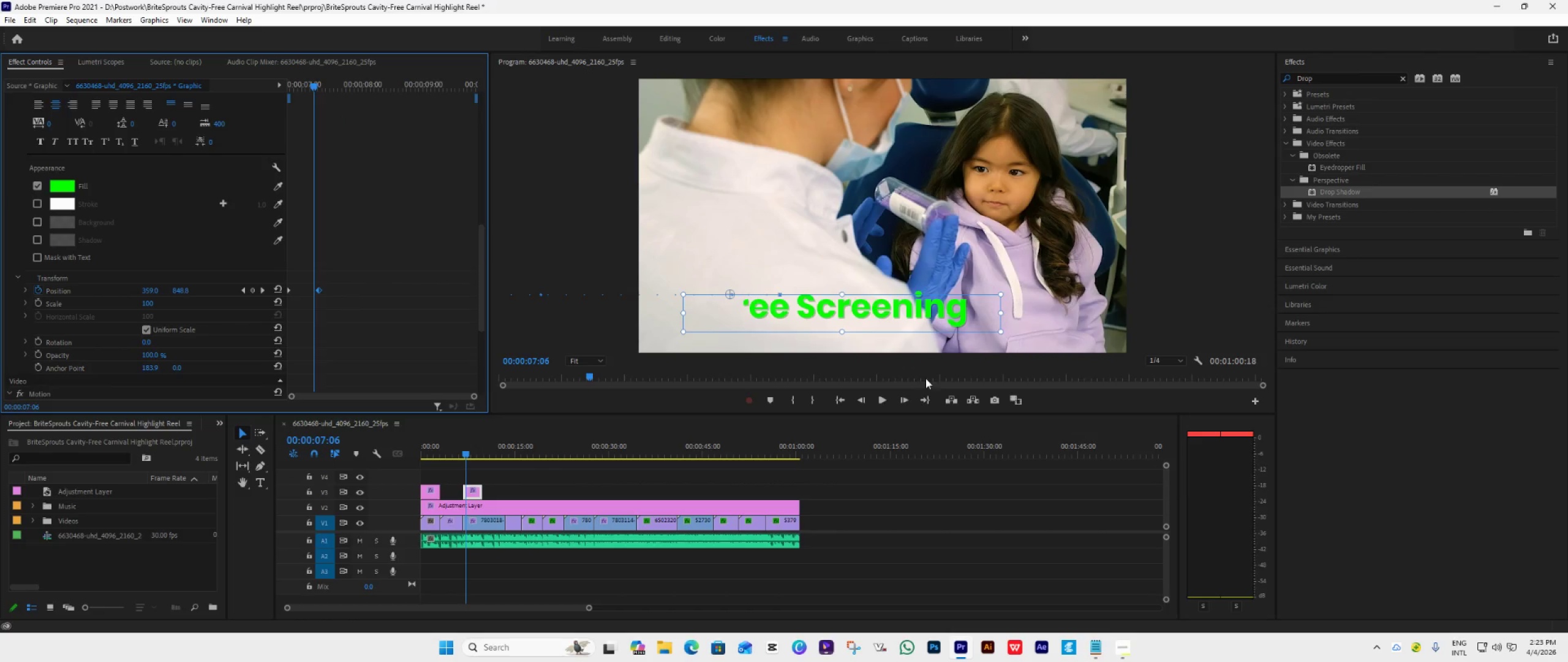 
left_click([880, 320])
 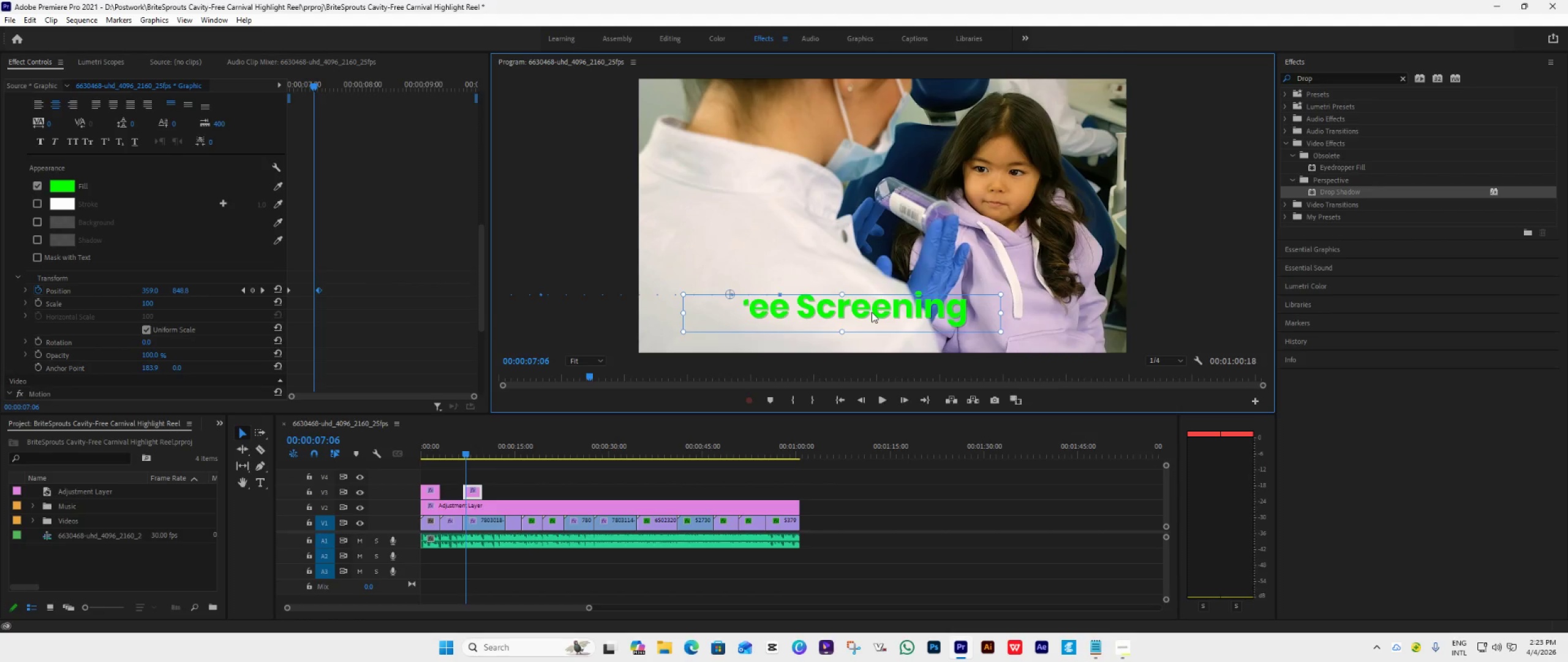 
left_click([872, 312])
 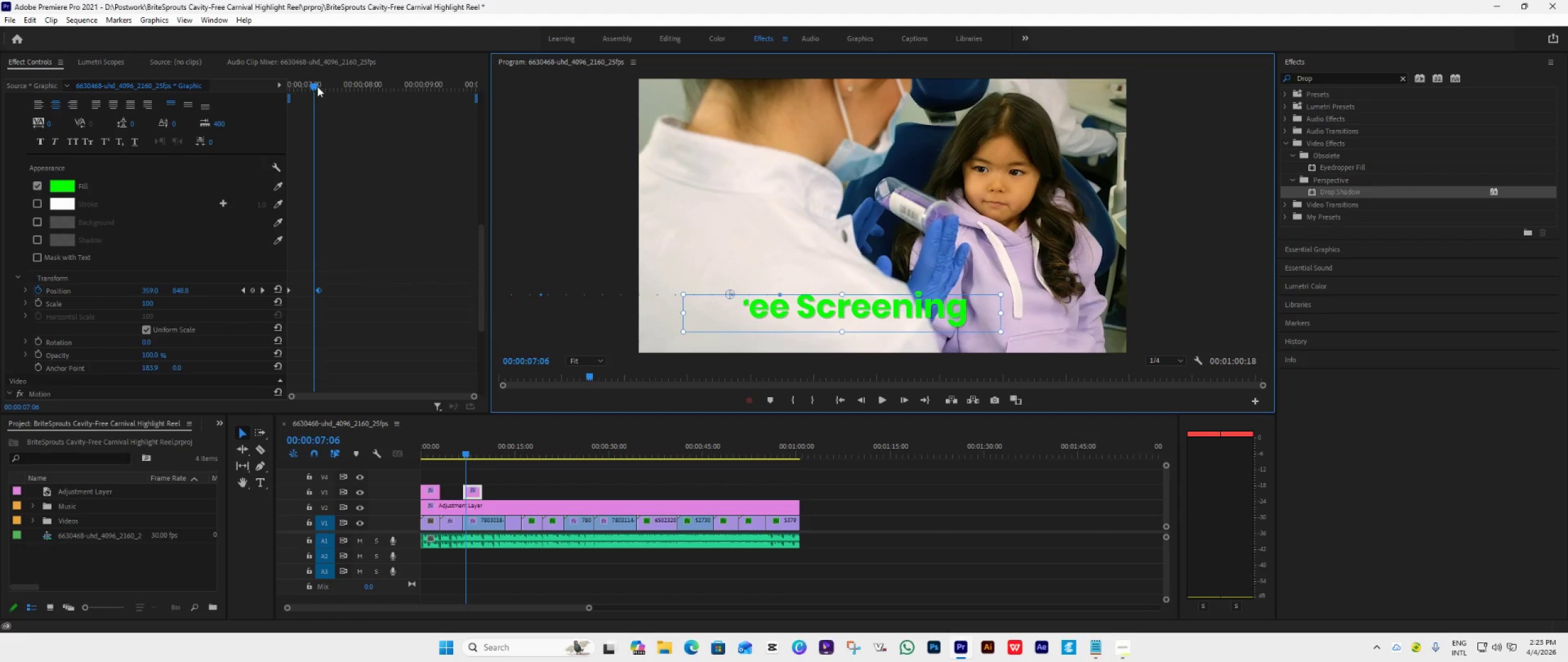 
left_click_drag(start_coordinate=[314, 85], to_coordinate=[308, 91])
 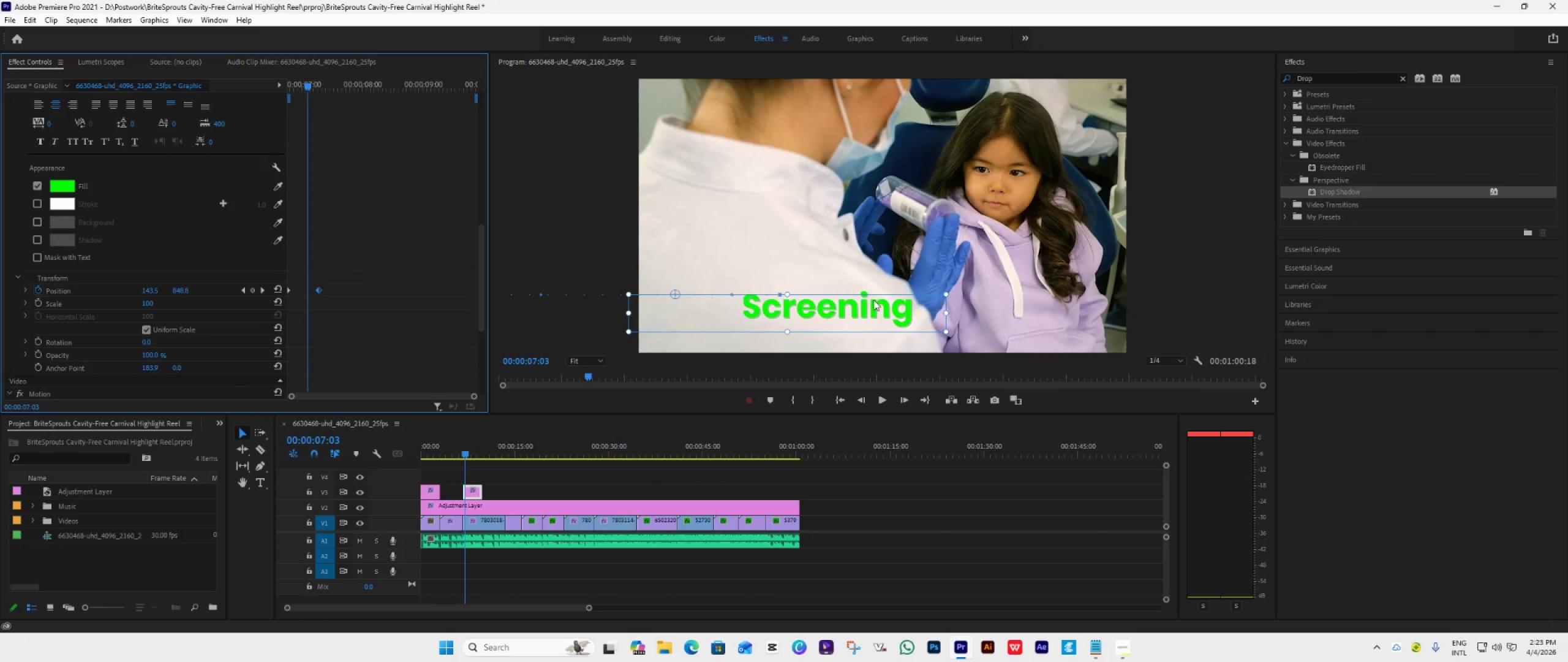 
left_click_drag(start_coordinate=[871, 305], to_coordinate=[922, 306])
 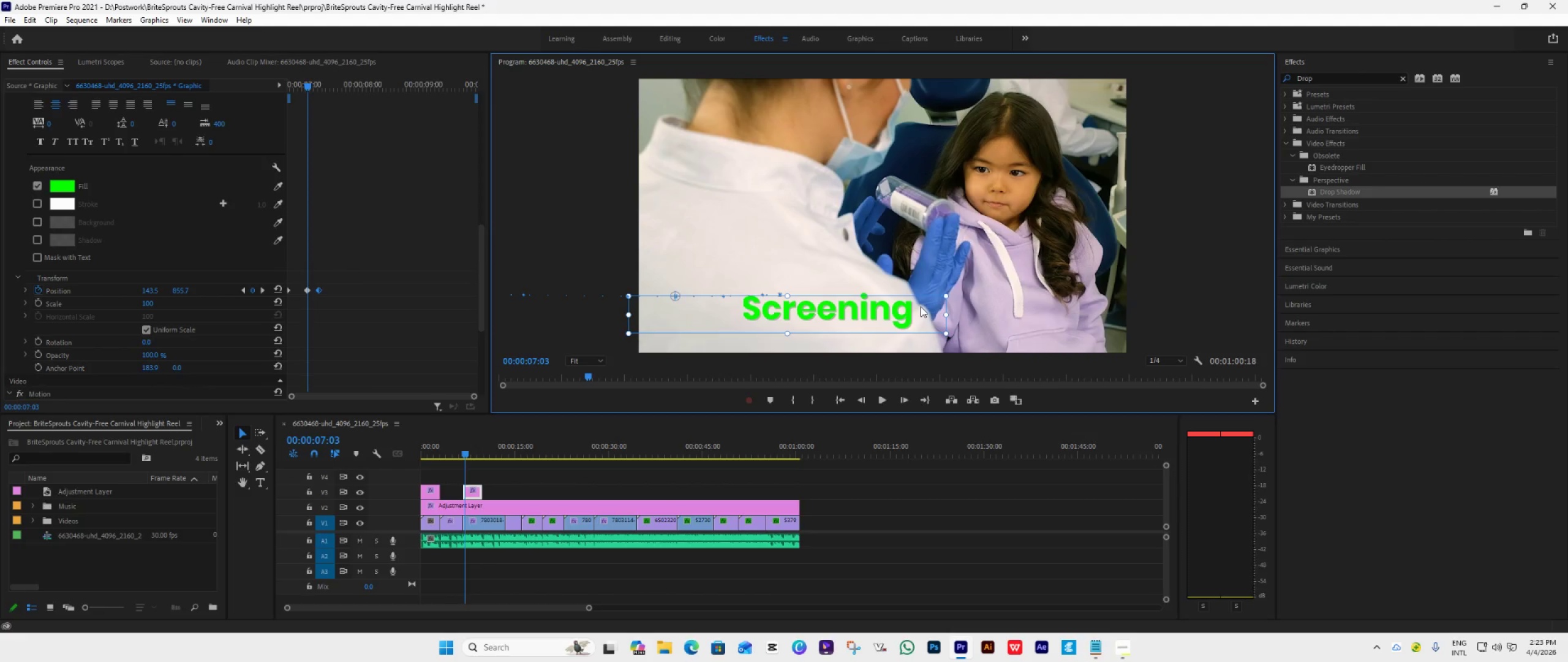 
hold_key(key=ShiftLeft, duration=0.97)
 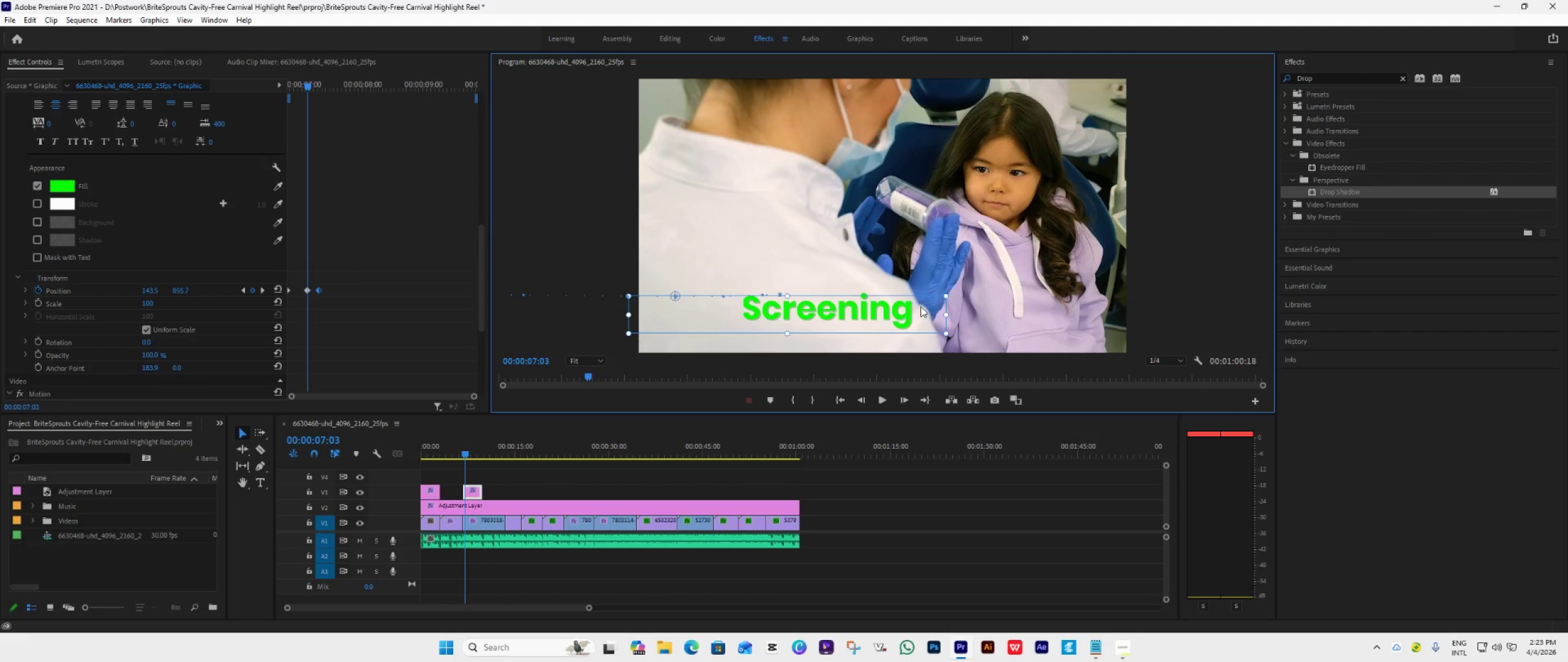 
key(Control+Z)
 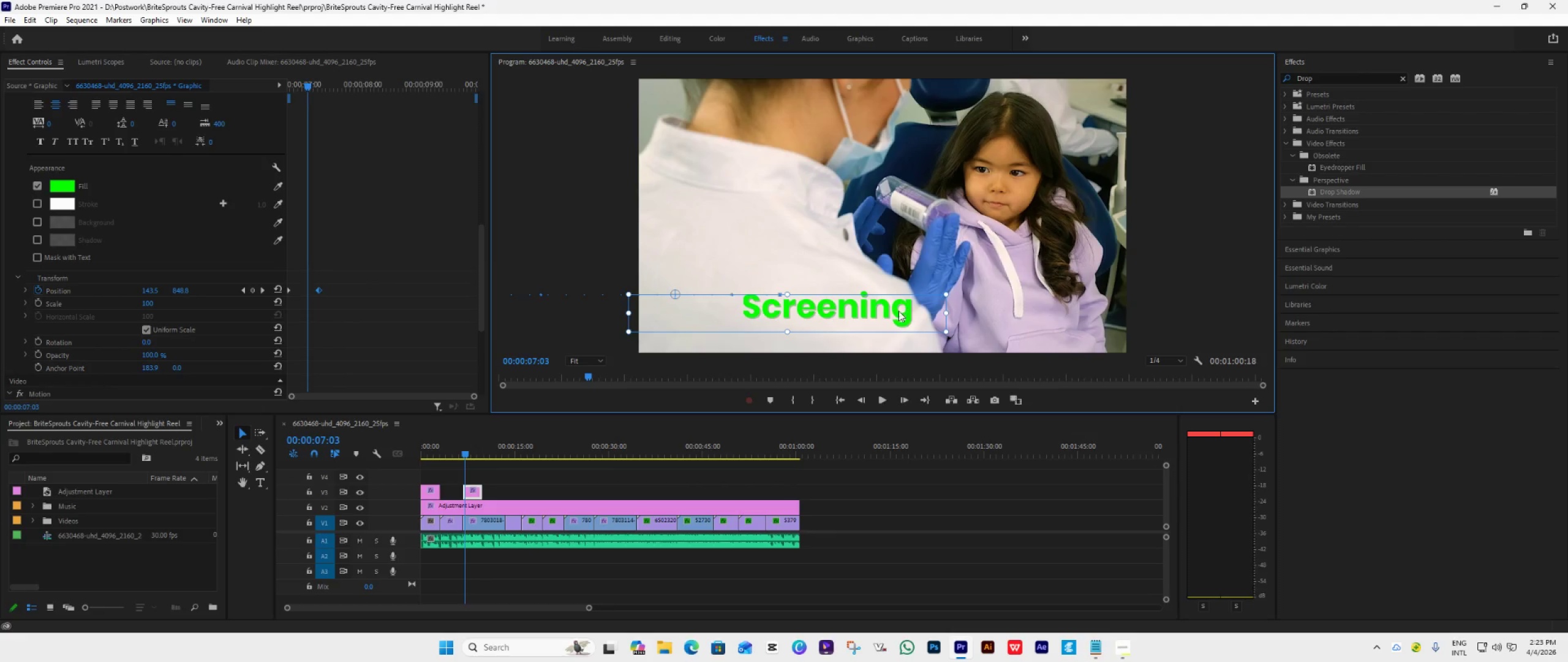 
left_click_drag(start_coordinate=[898, 311], to_coordinate=[963, 316])
 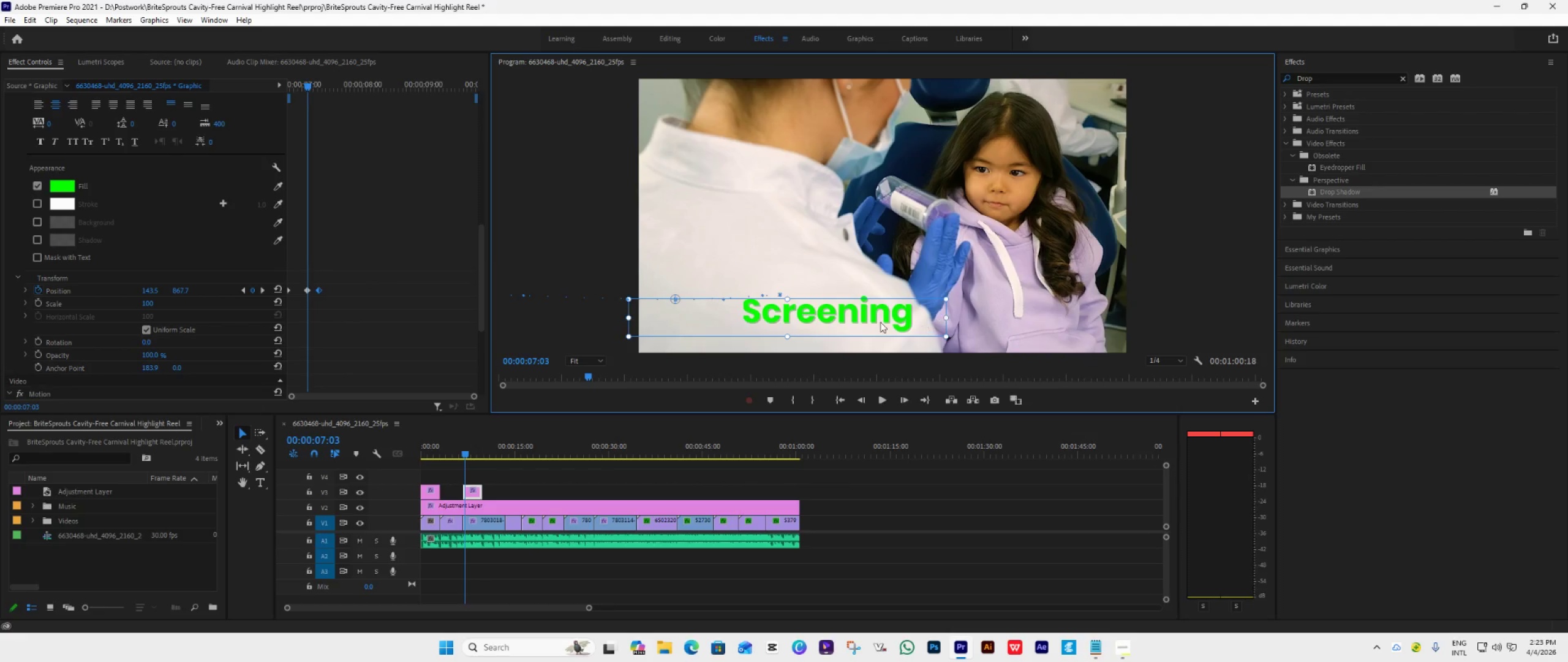 
hold_key(key=ShiftLeft, duration=0.83)
 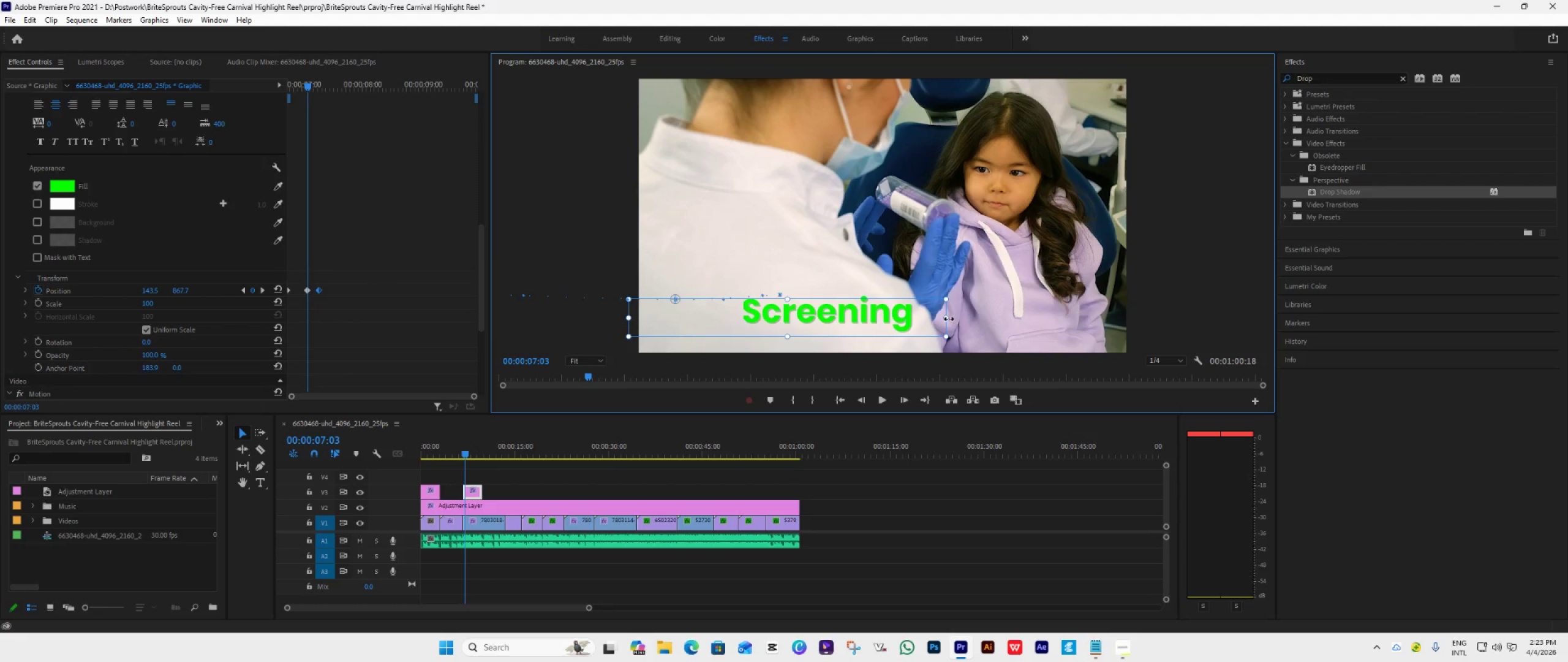 
key(Control+Z)
 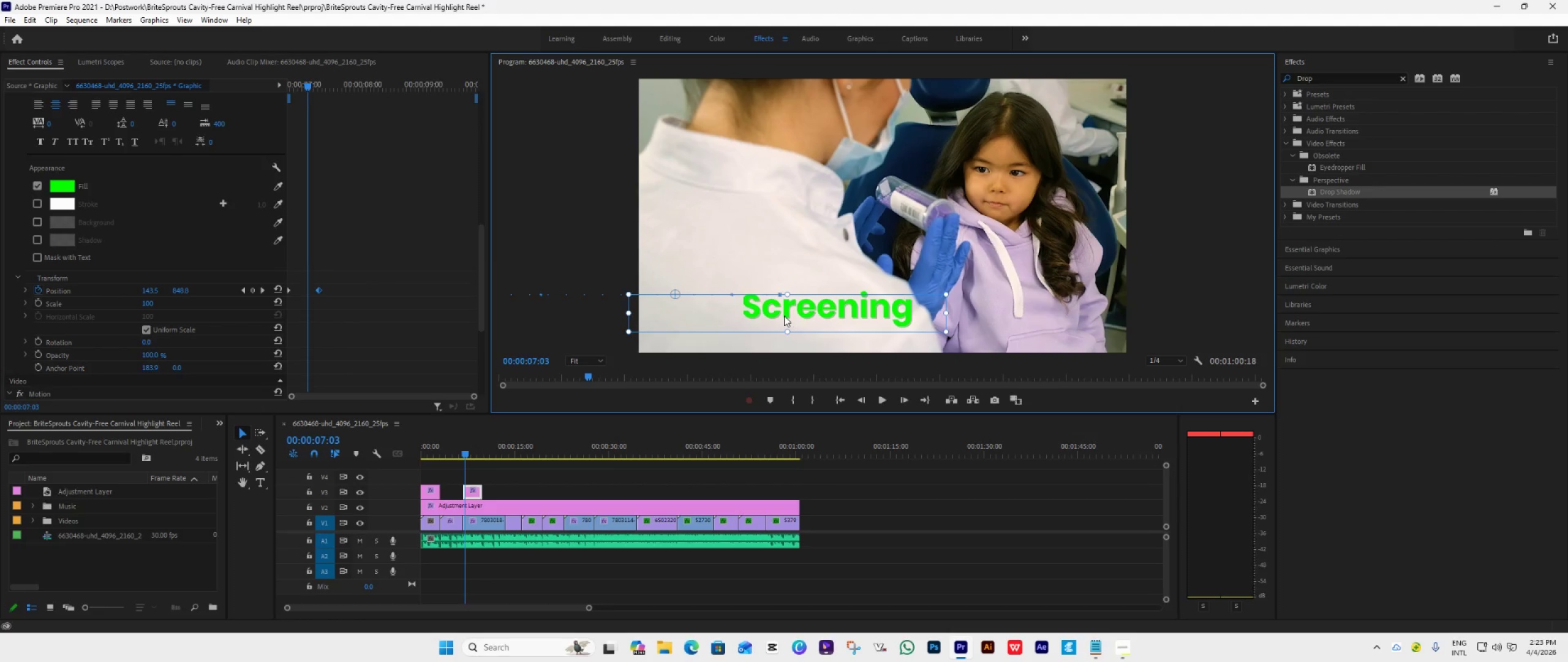 
left_click_drag(start_coordinate=[784, 316], to_coordinate=[918, 344])
 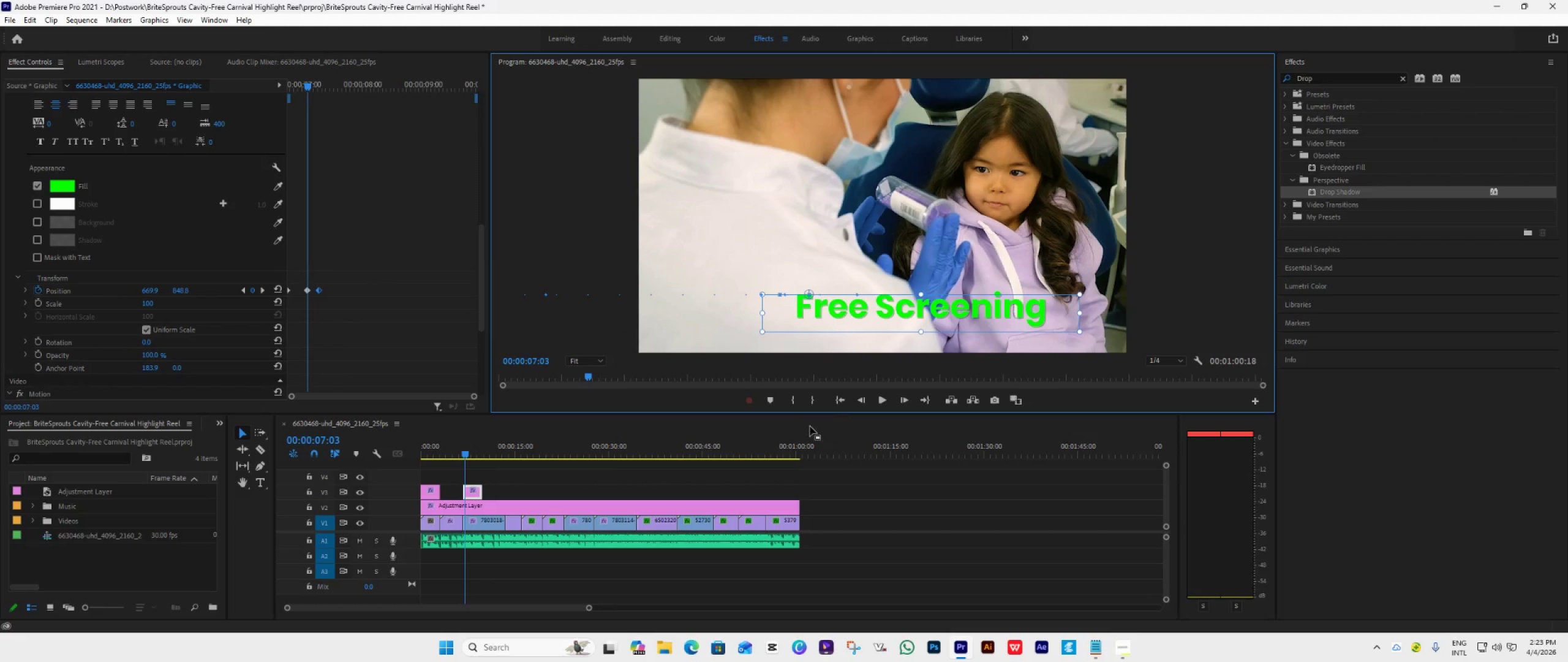 
hold_key(key=ShiftLeft, duration=1.54)
 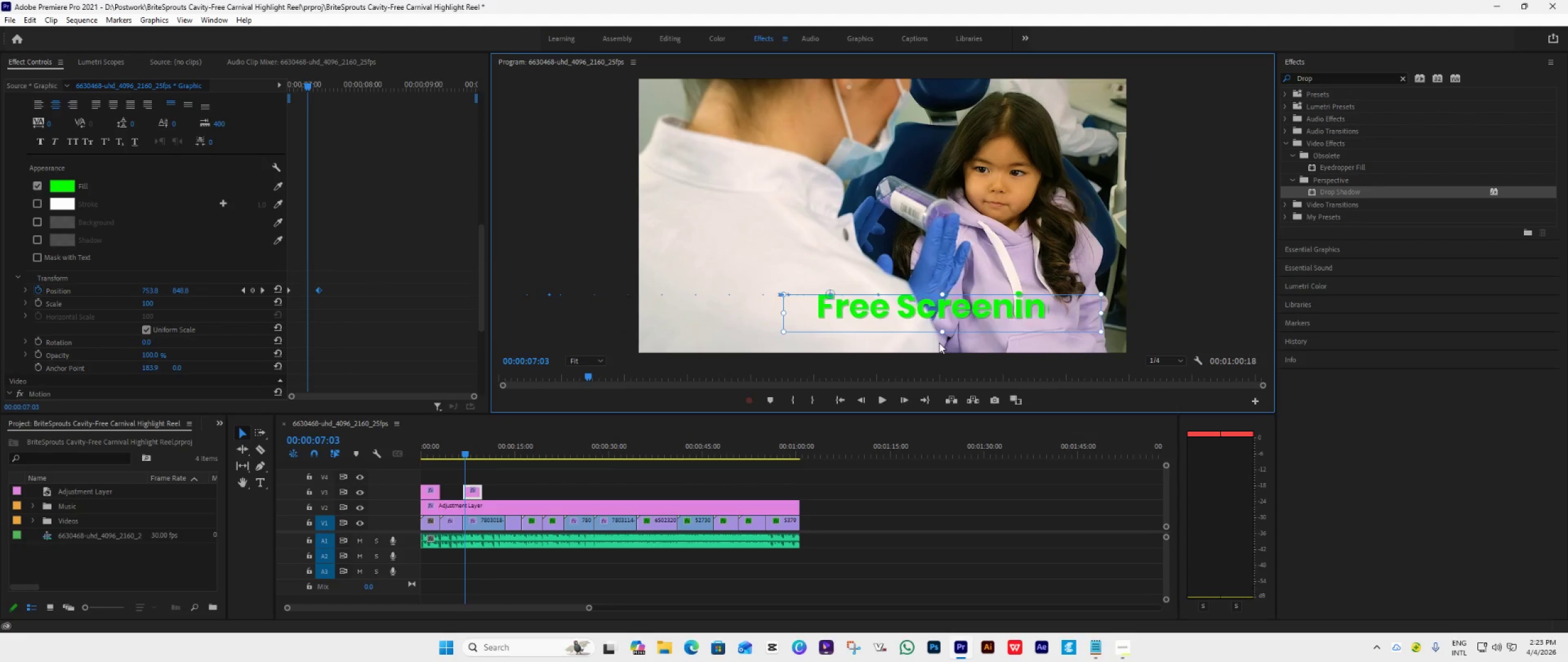 
hold_key(key=ShiftLeft, duration=1.51)
 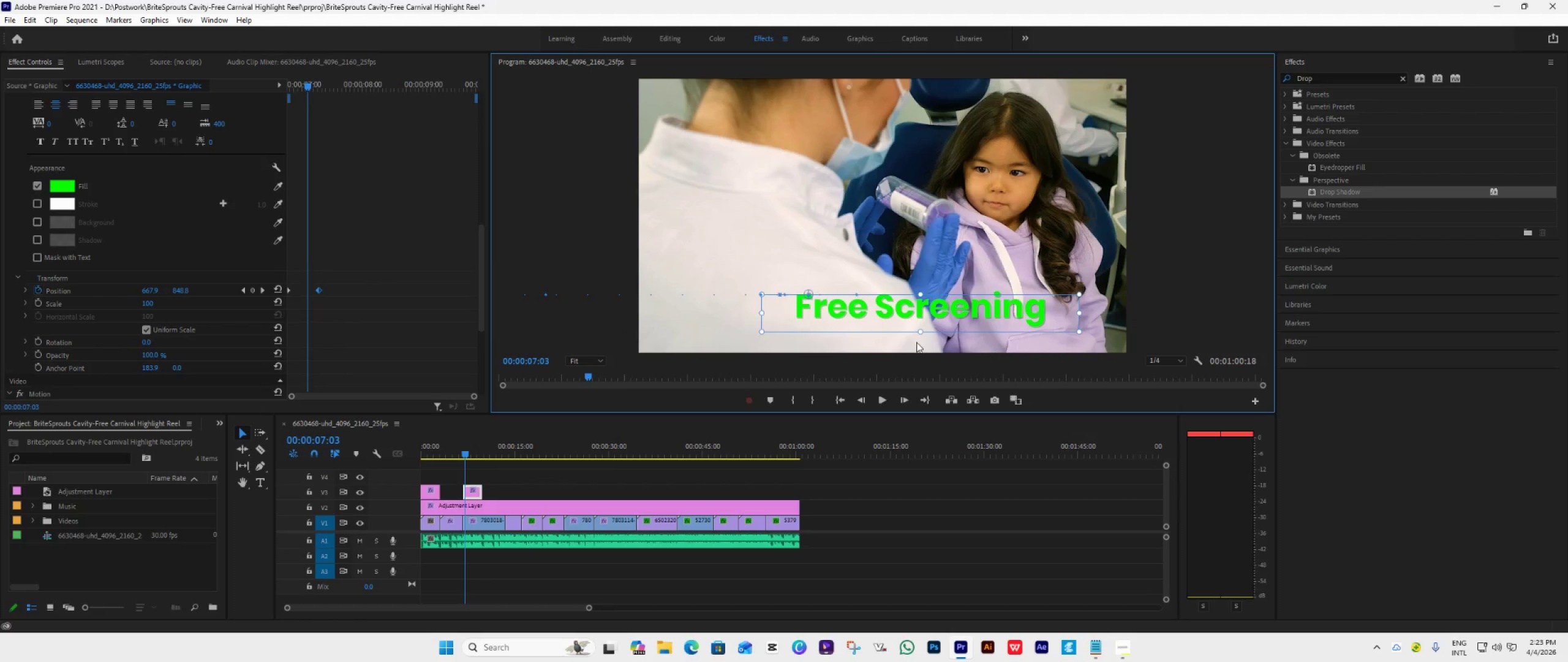 
hold_key(key=ShiftLeft, duration=1.52)
 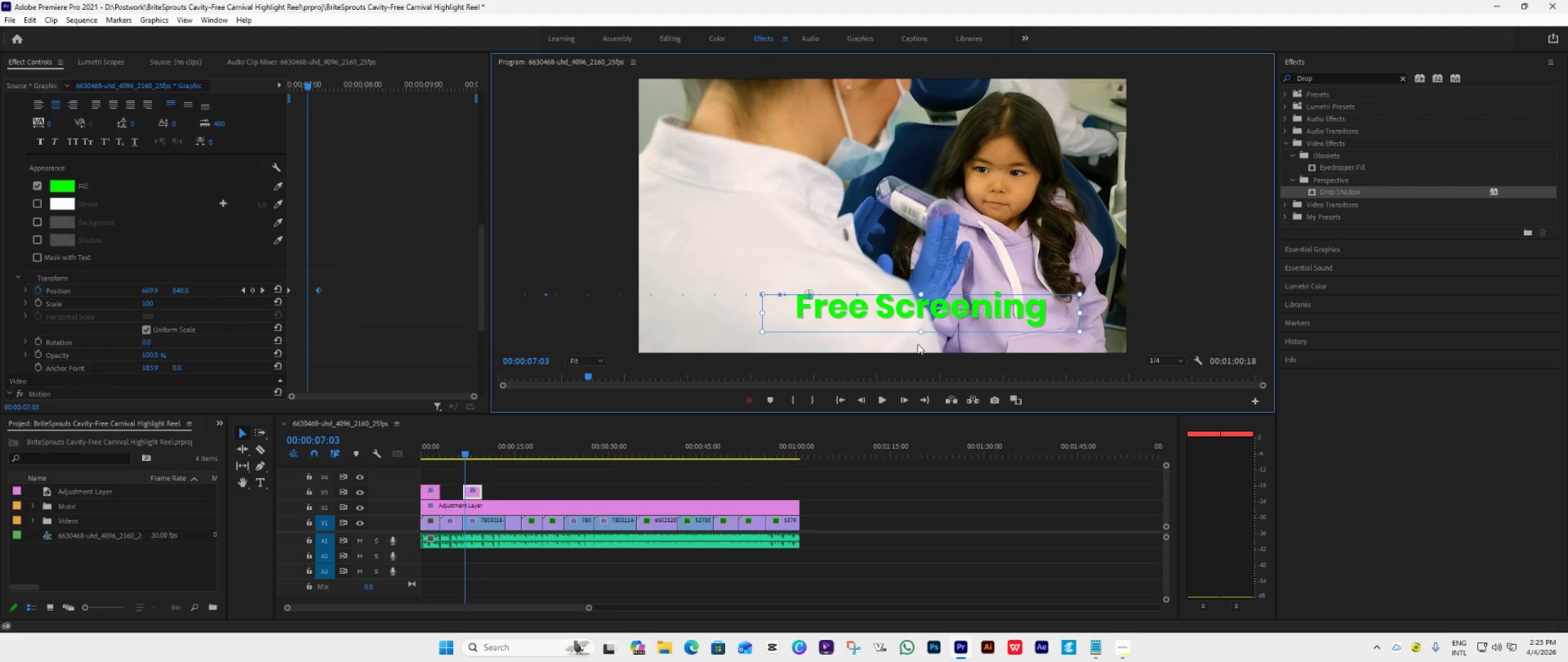 
key(Shift+ShiftLeft)
 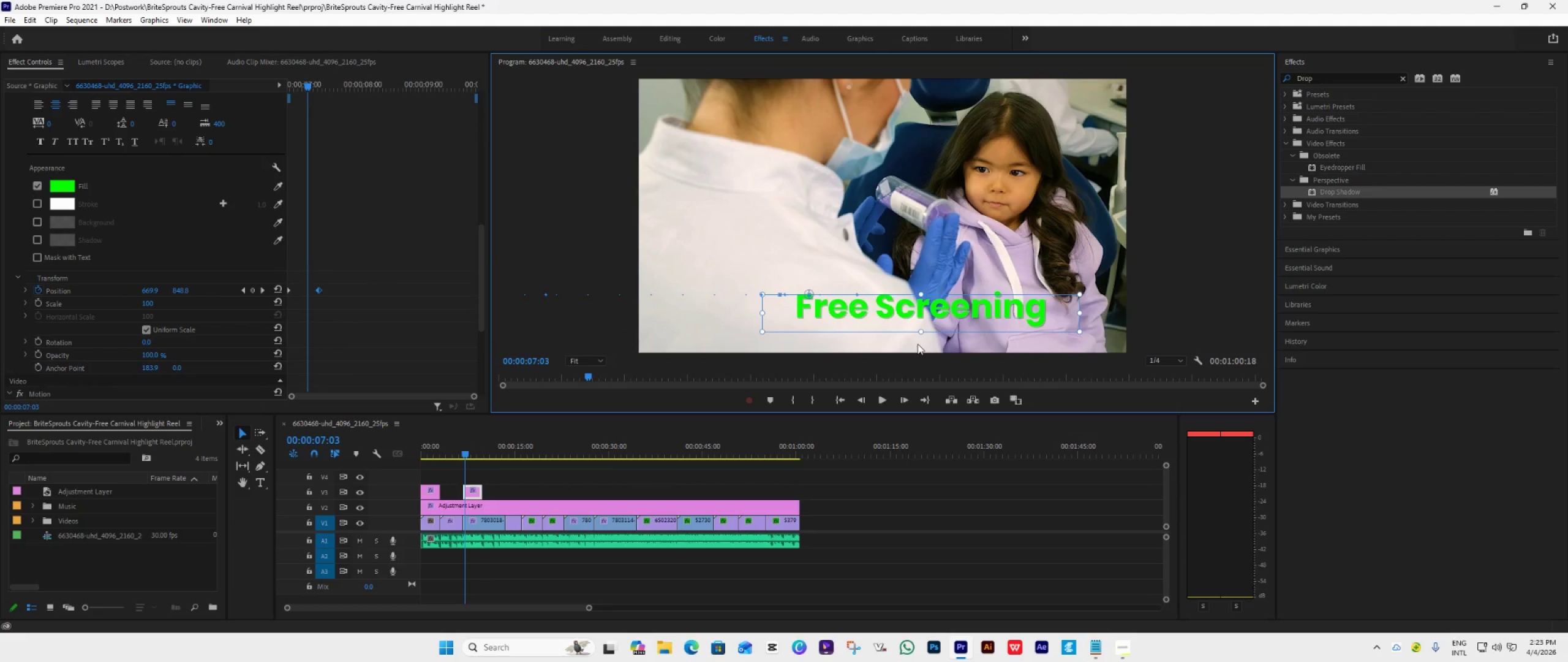 
key(Shift+ShiftLeft)
 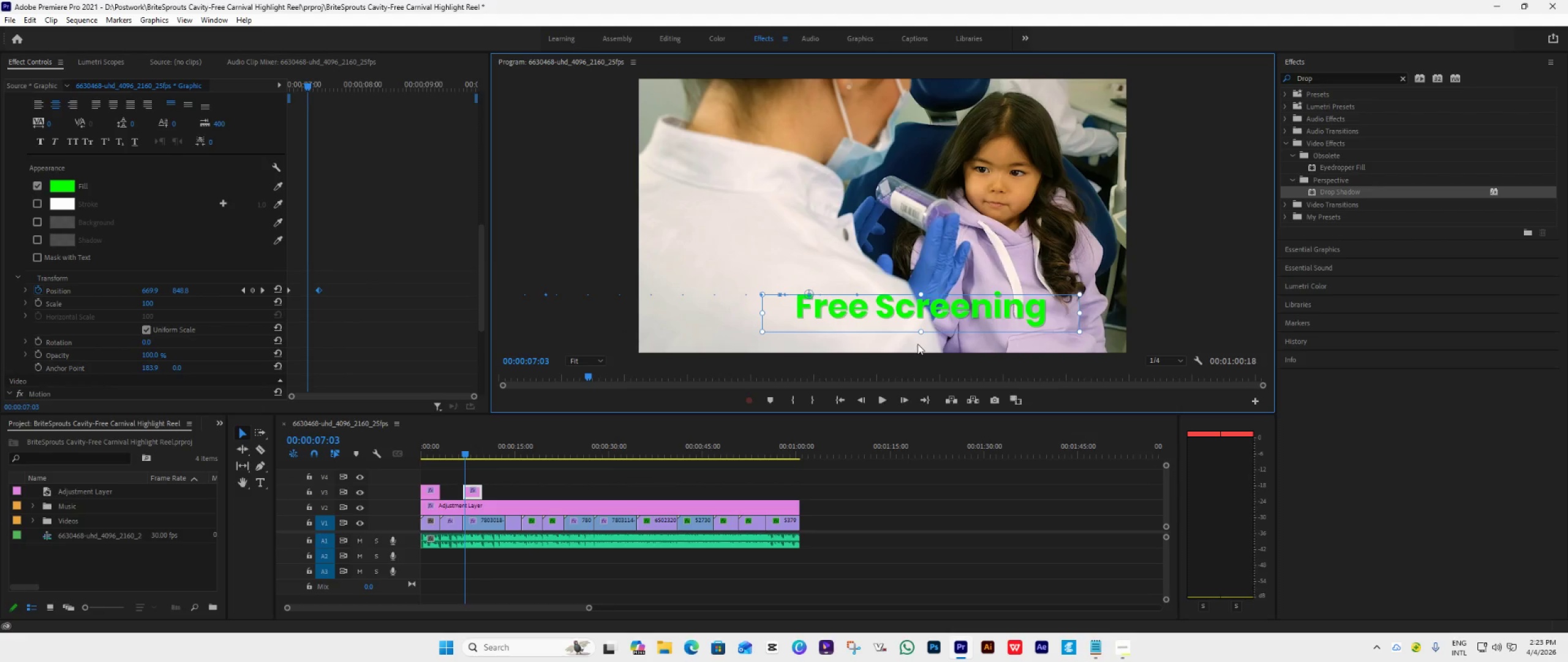 
key(Shift+ShiftLeft)
 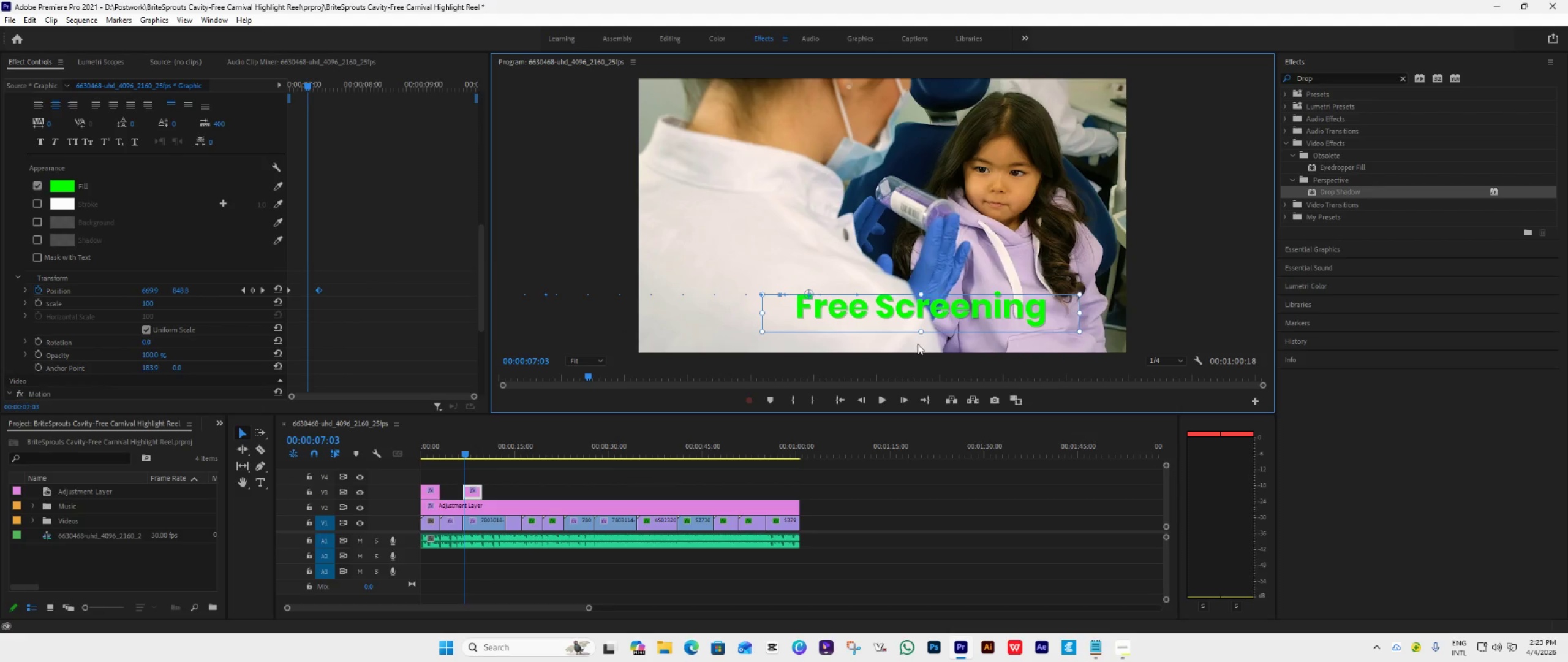 
key(Shift+ShiftLeft)
 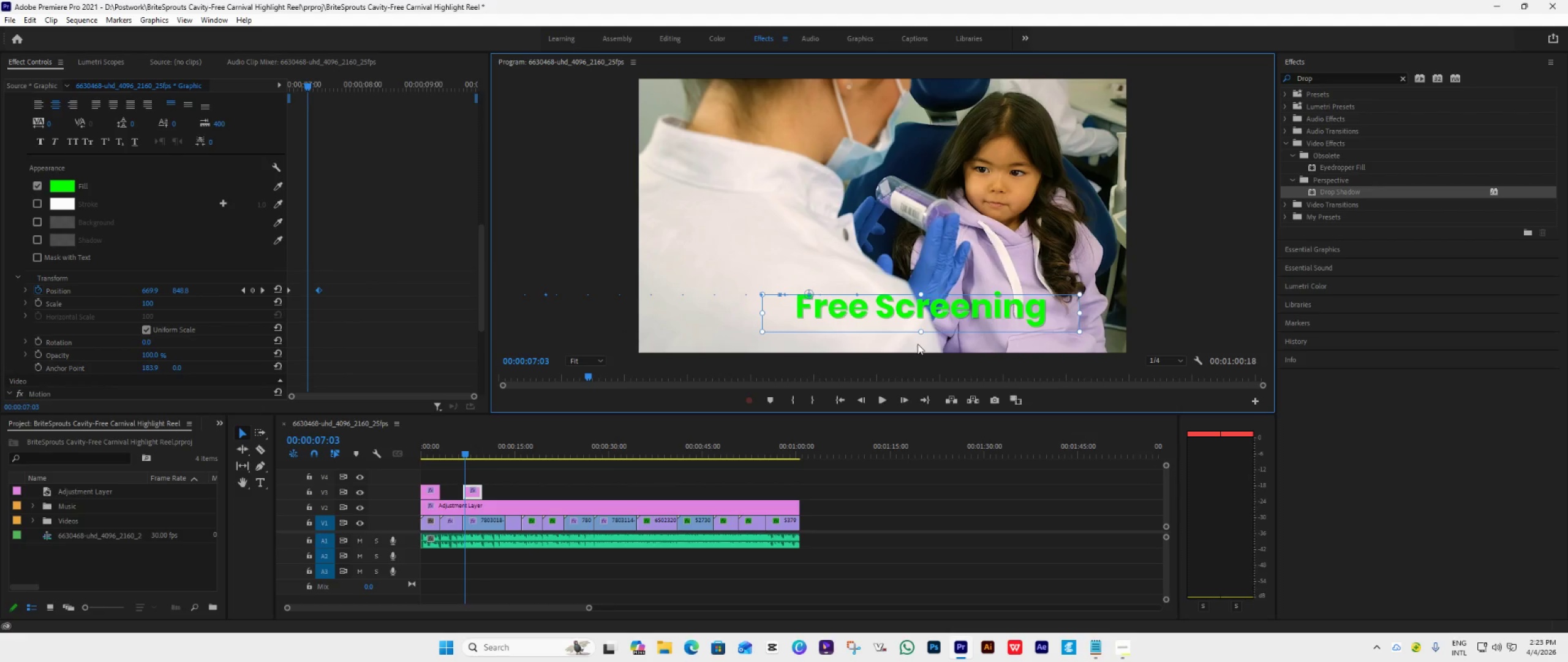 
key(Shift+ShiftLeft)
 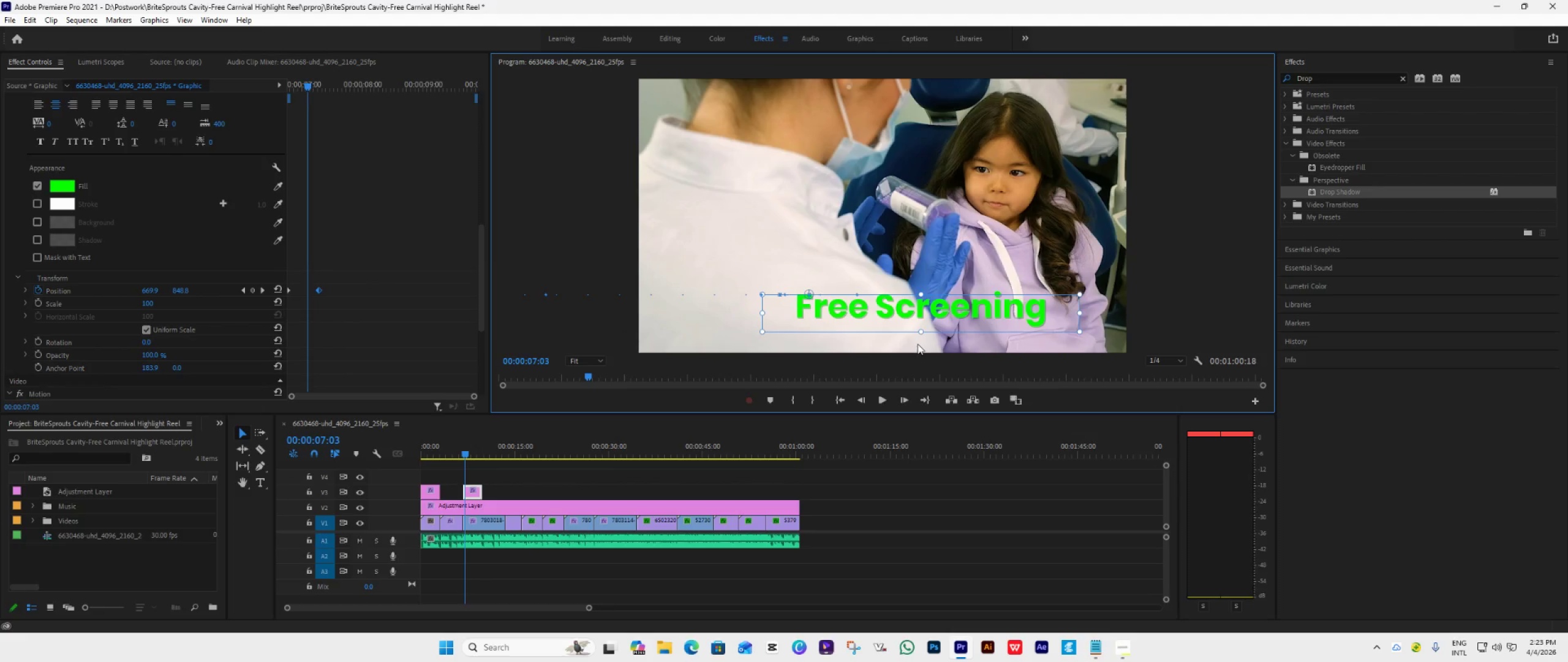 
key(Shift+ShiftLeft)
 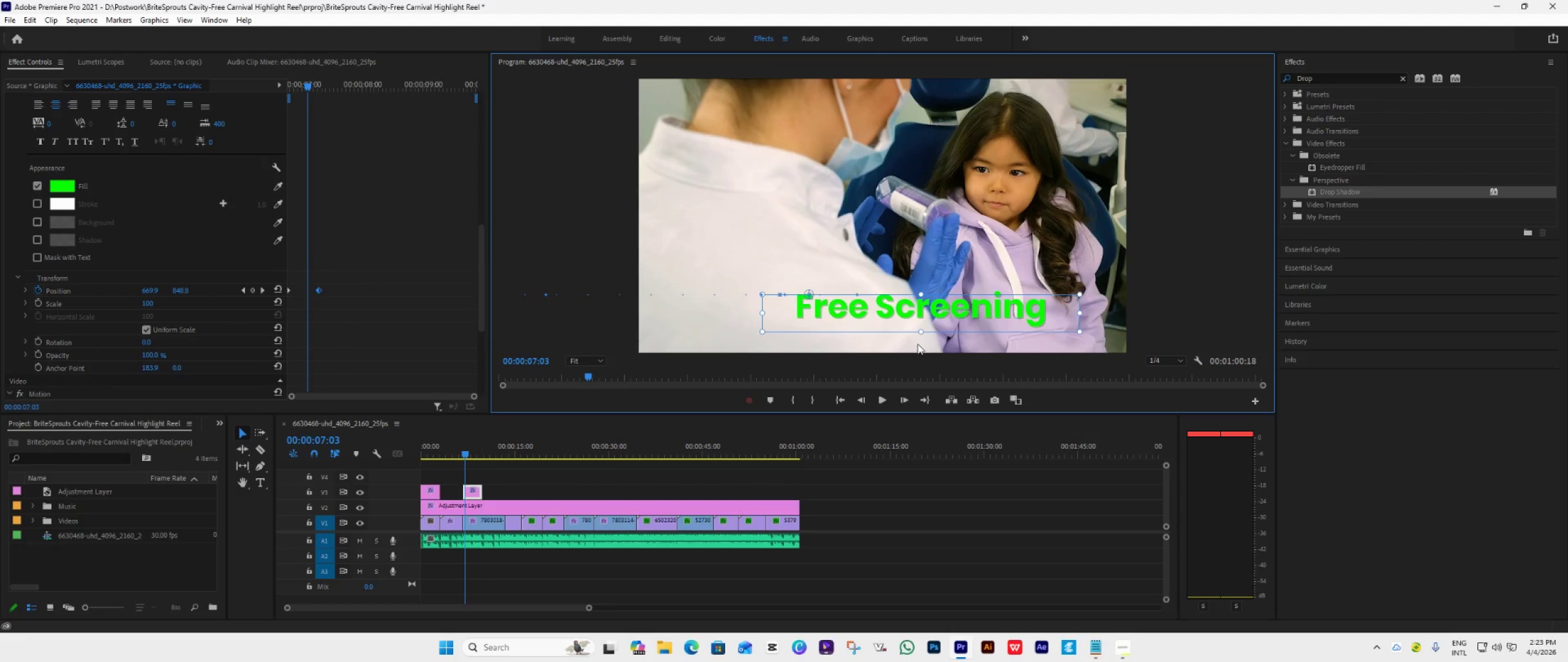 
key(Shift+ShiftLeft)
 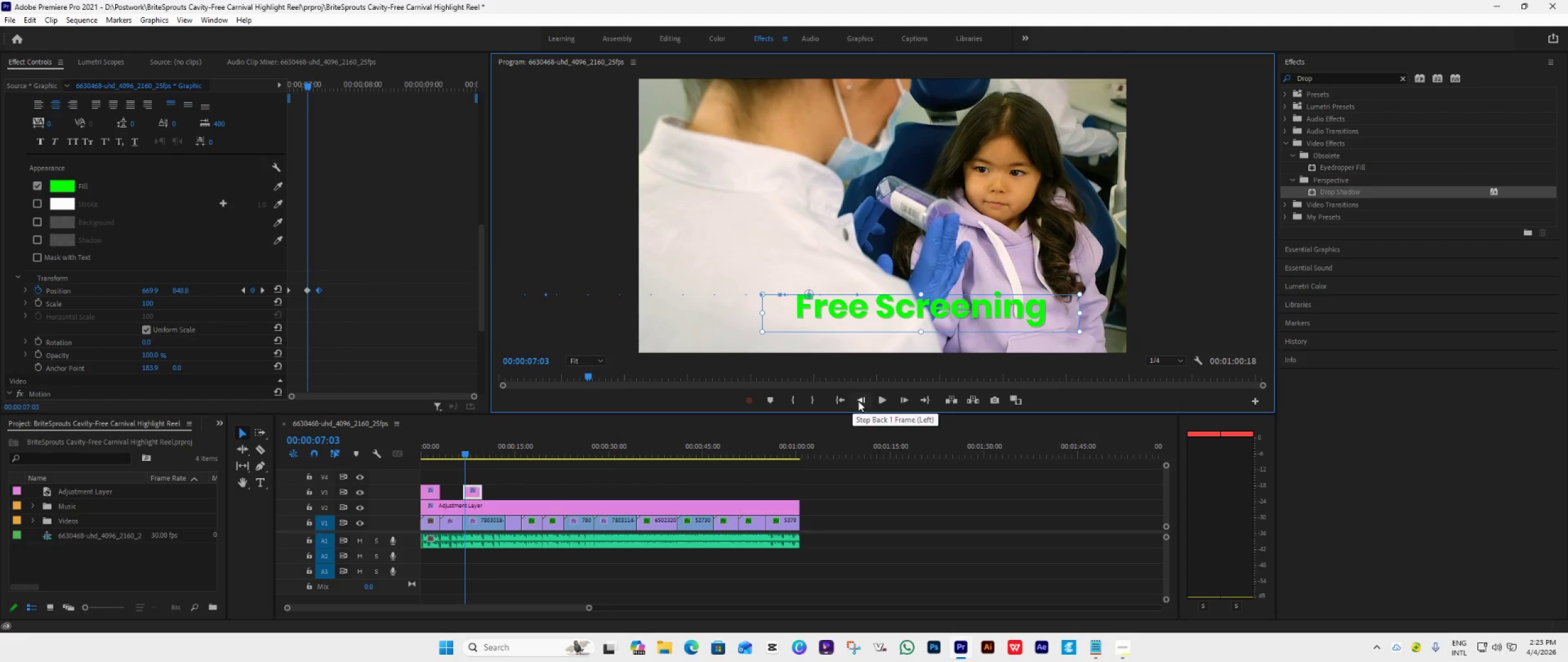 
left_click([840, 398])
 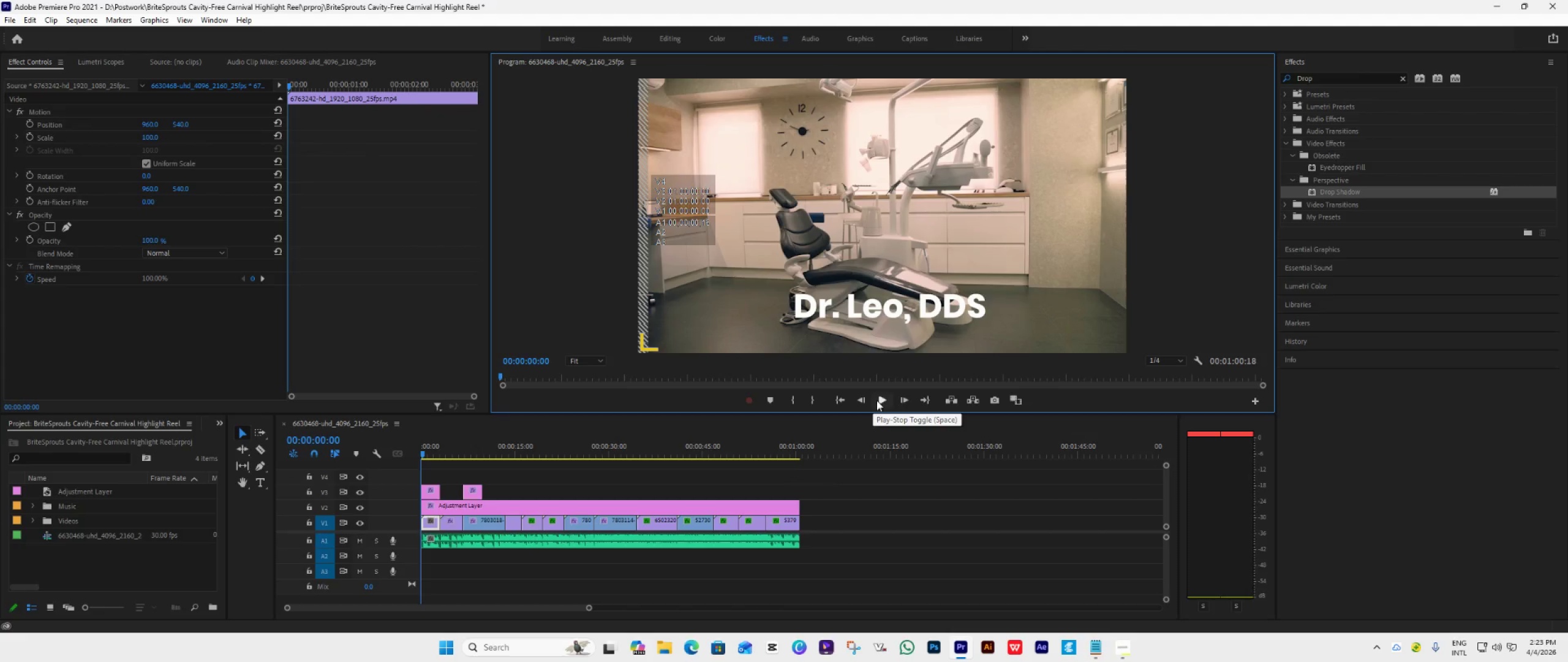 
left_click([880, 398])
 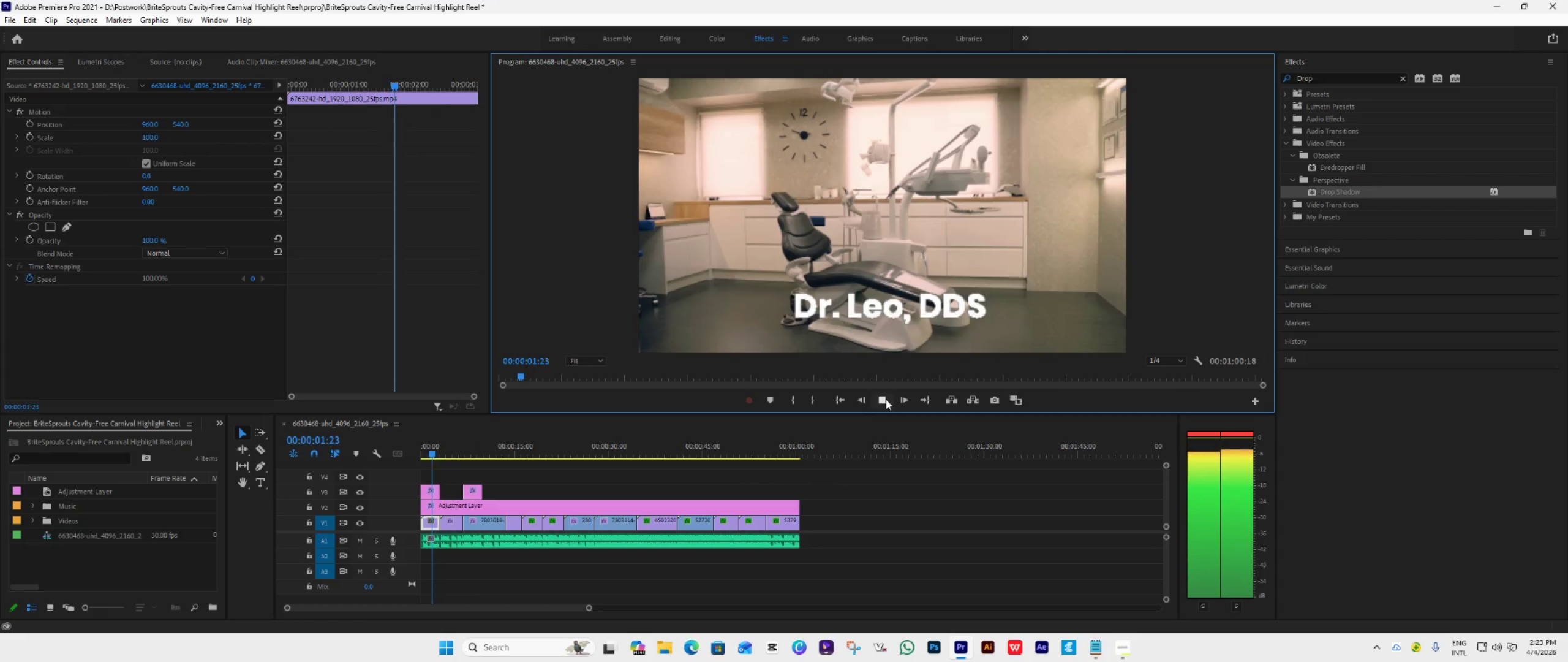 
key(Control+S)
 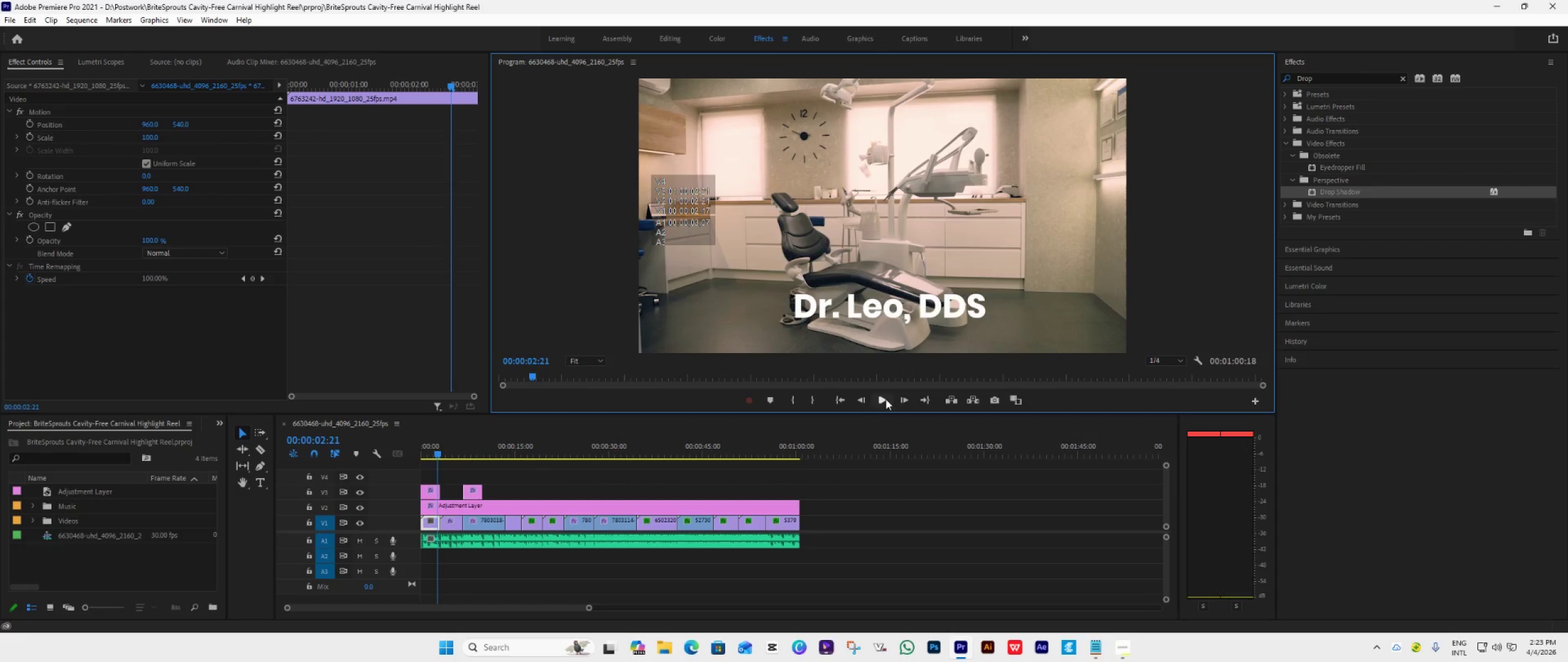 
key(Space)
 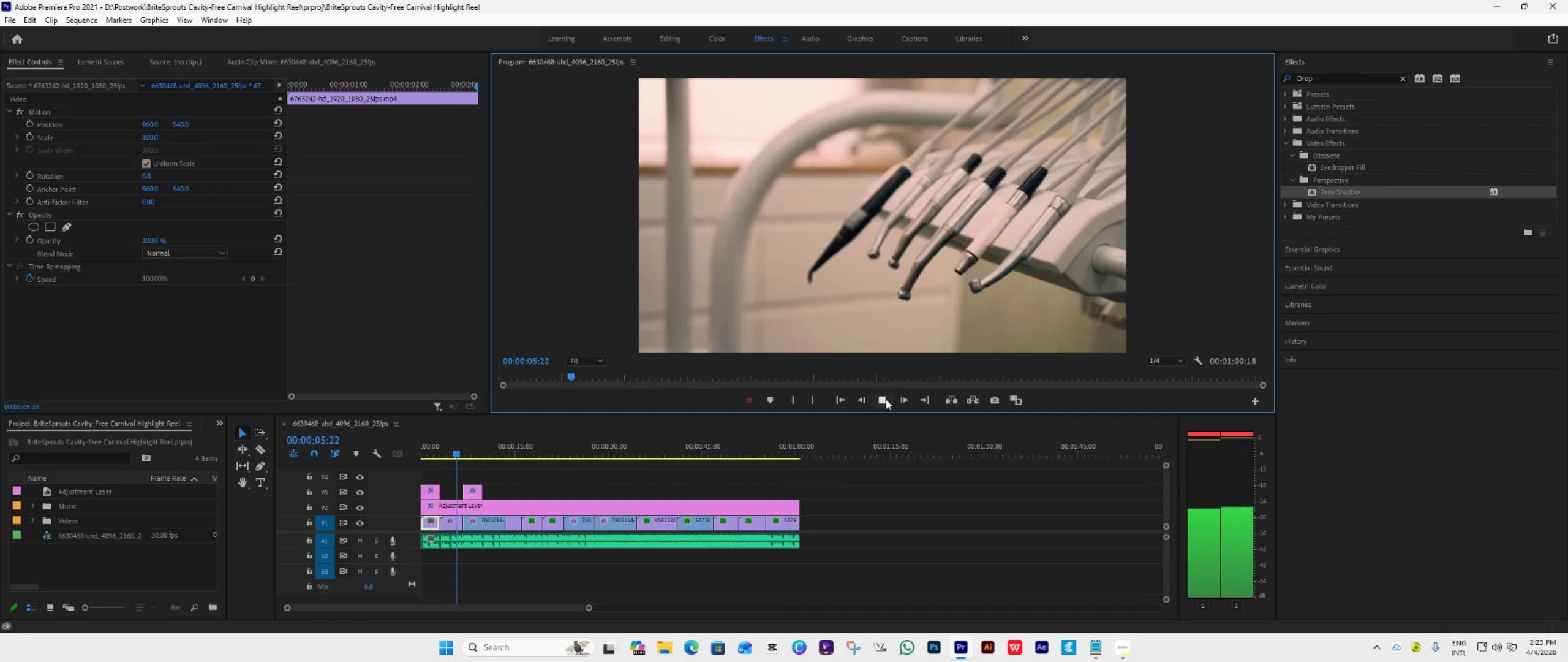 
wait(8.17)
 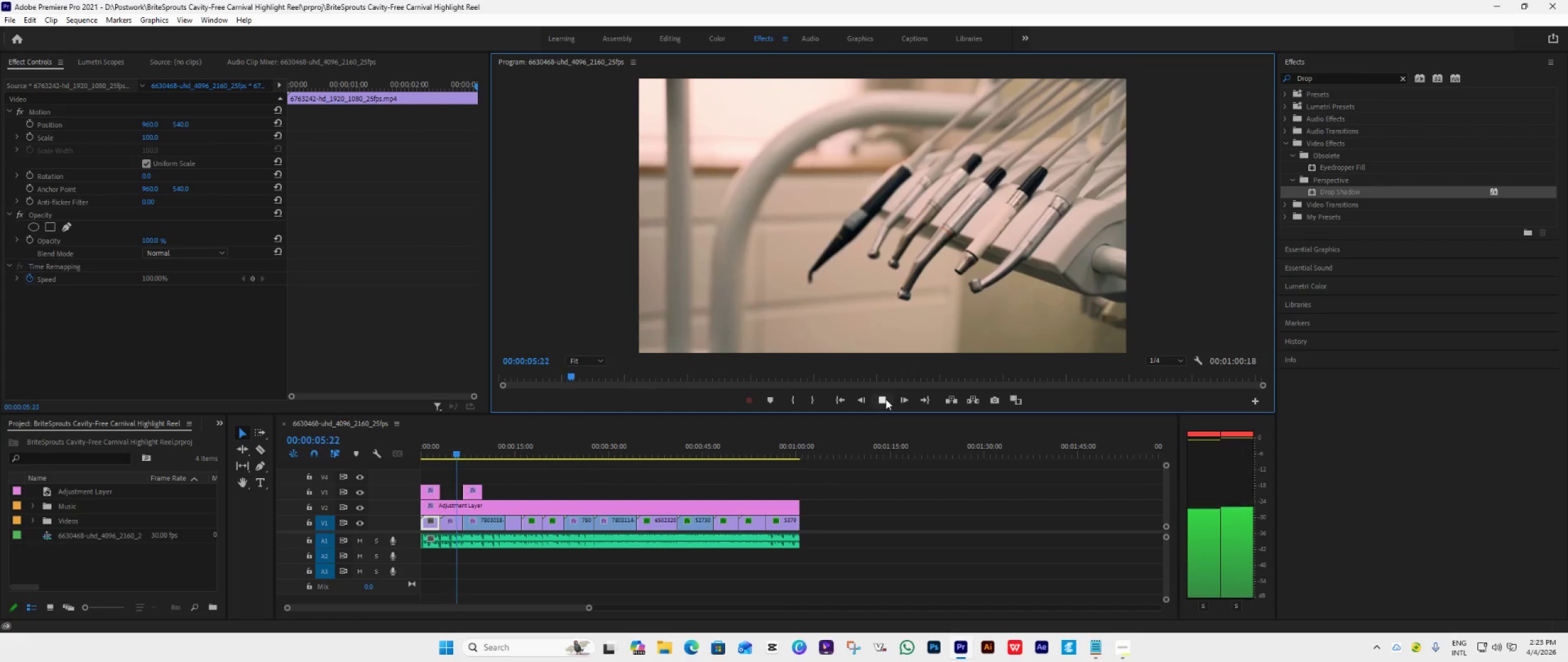 
key(Space)
 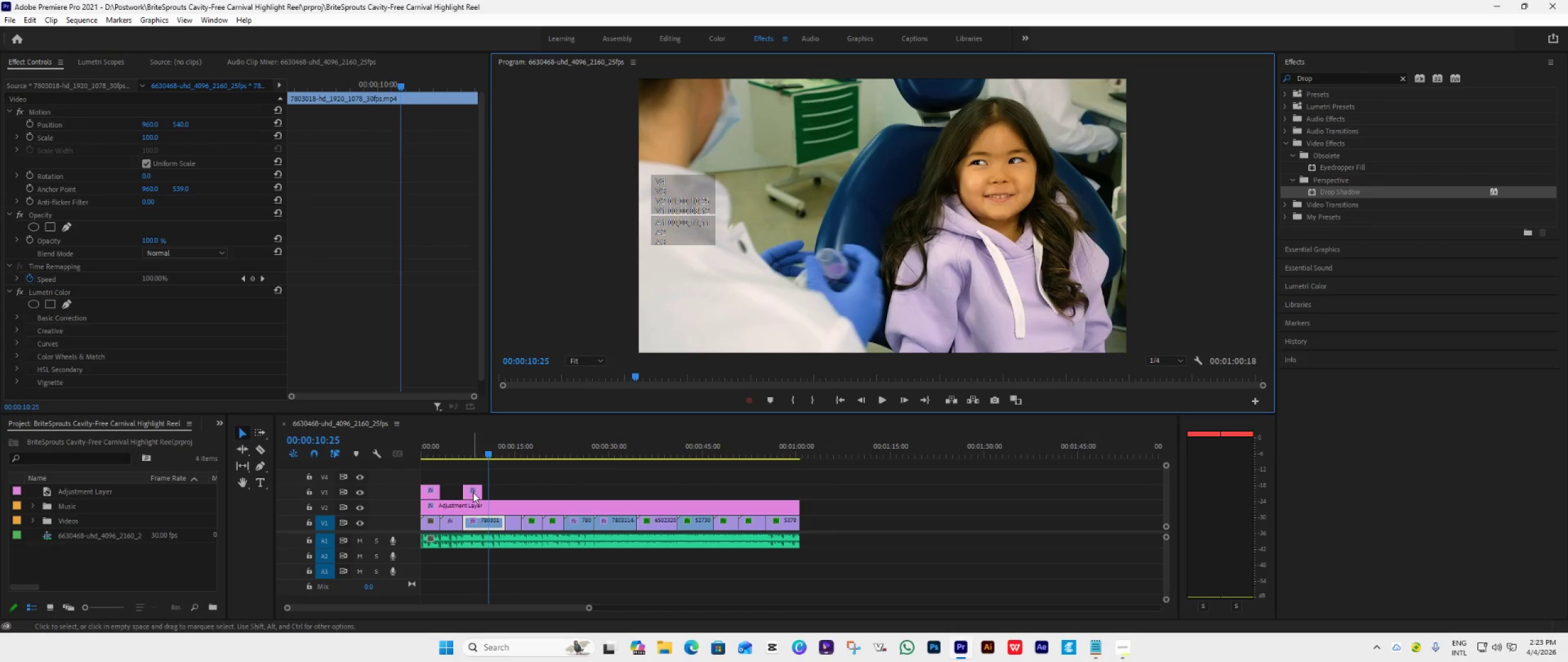 
left_click([473, 492])
 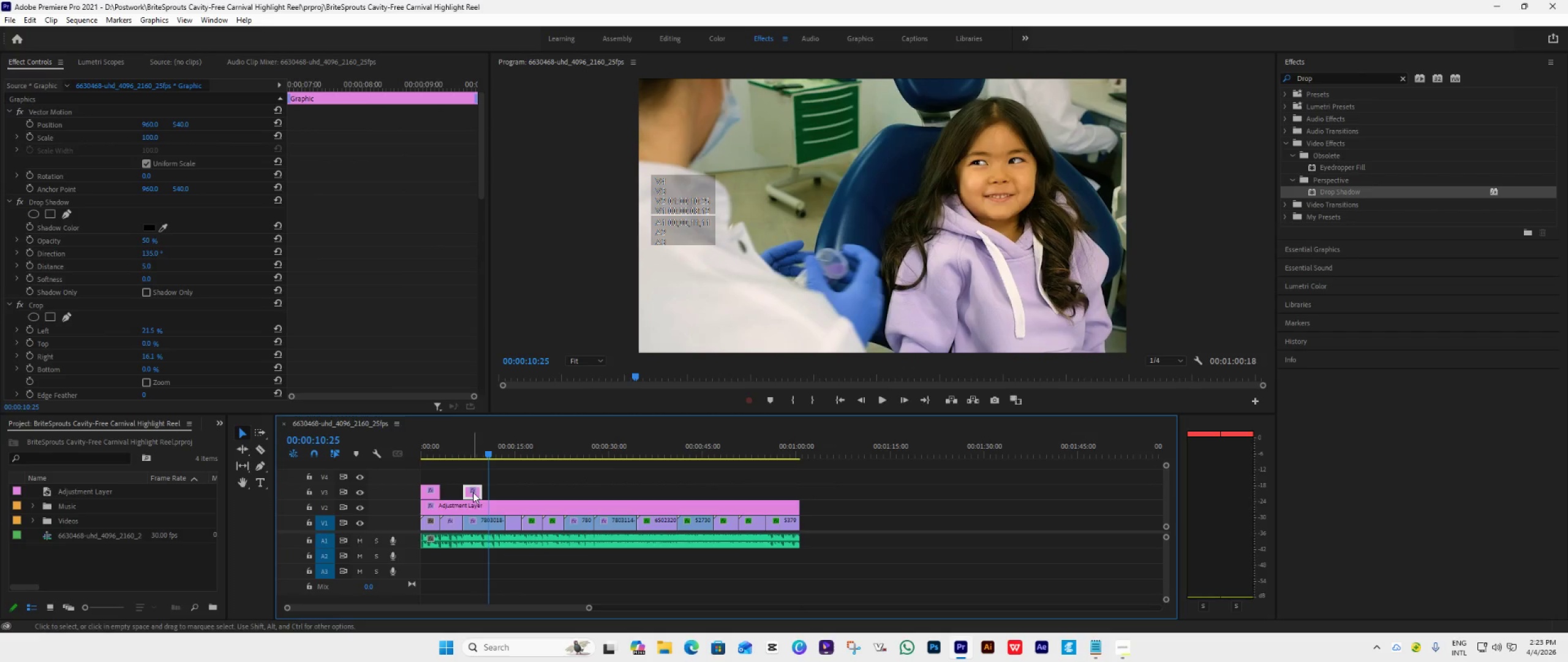 
hold_key(key=AltLeft, duration=1.52)
left_click_drag(start_coordinate=[474, 494], to_coordinate=[532, 496])
 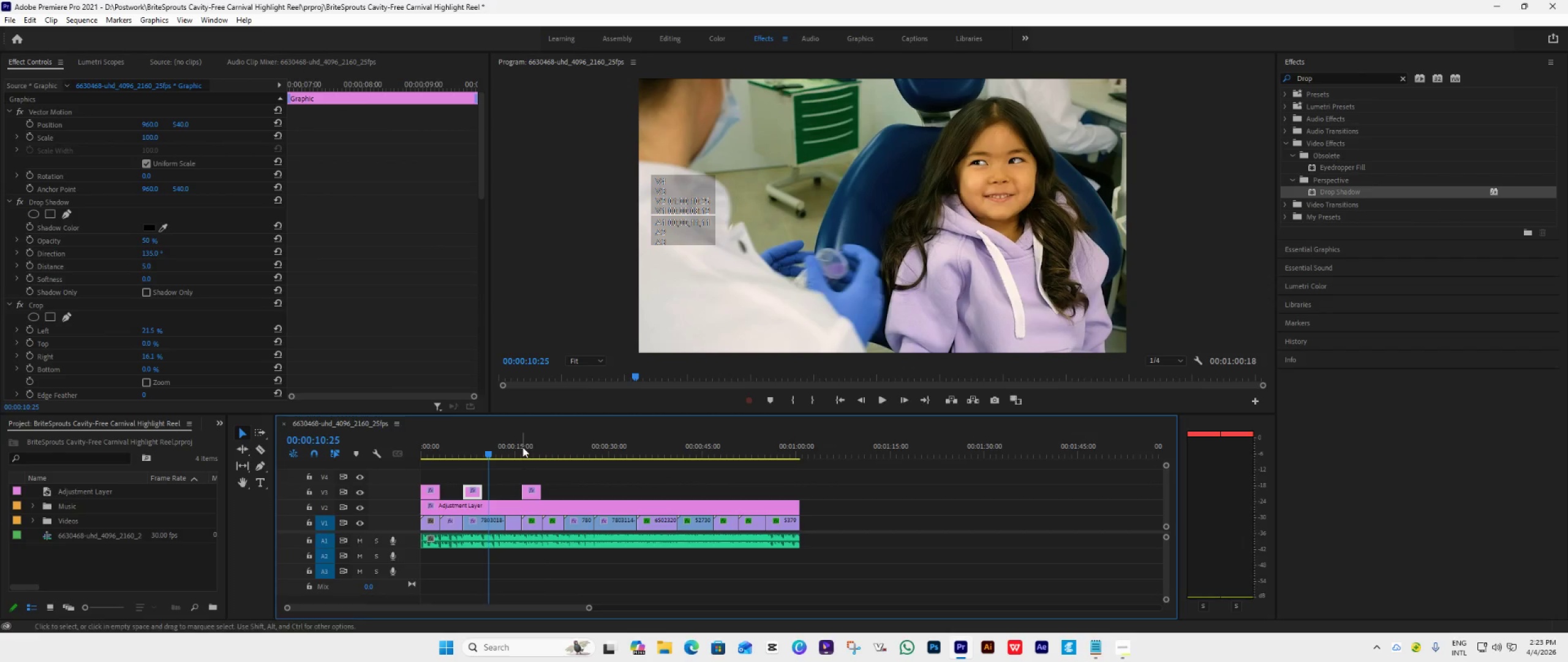 
hold_key(key=AltLeft, duration=1.14)
 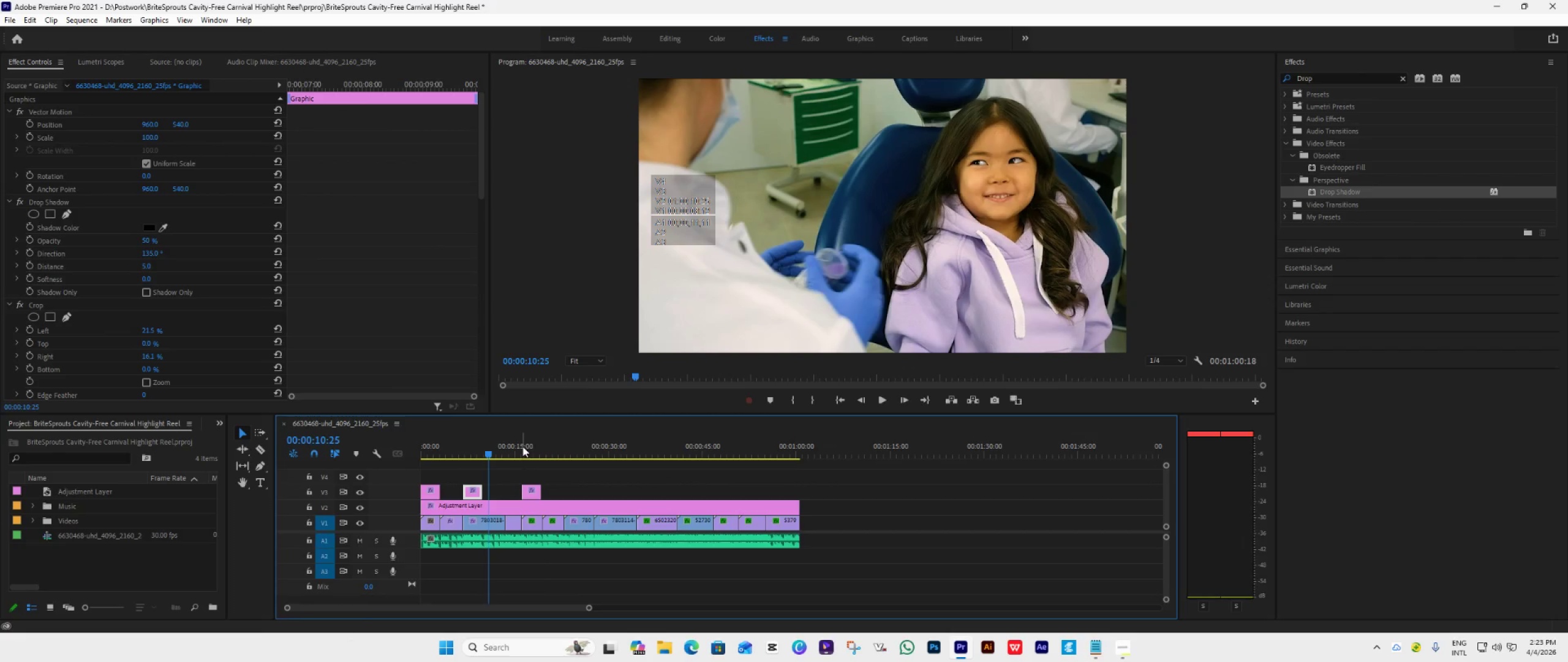 
left_click([522, 446])
 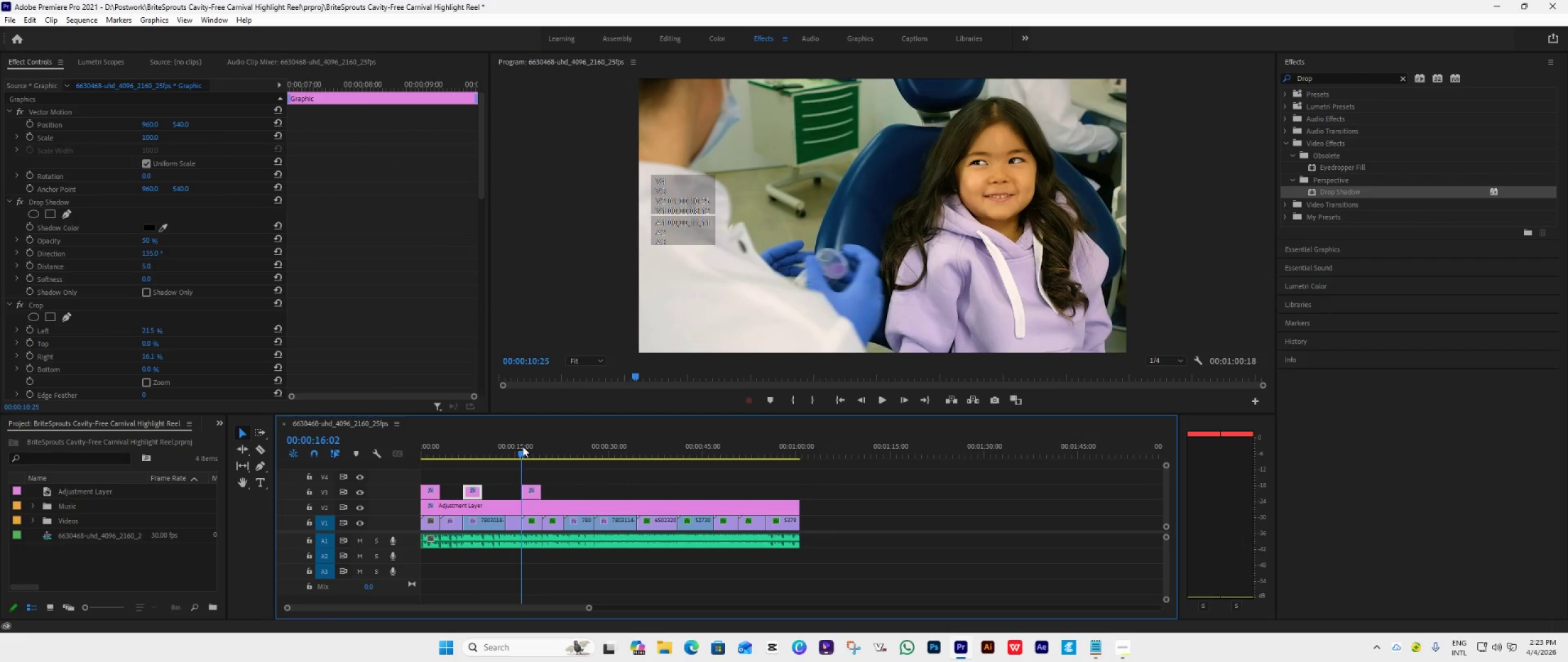 
key(Space)
 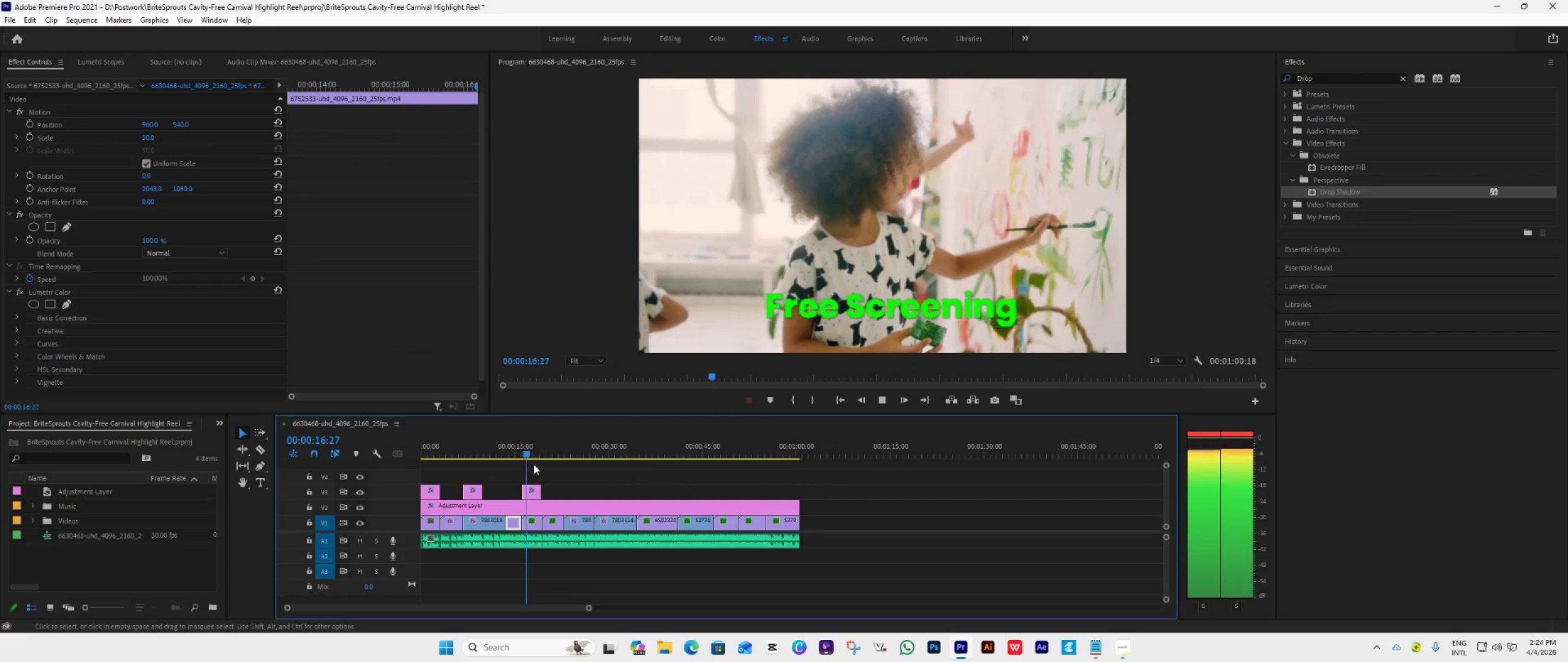 
key(Space)
 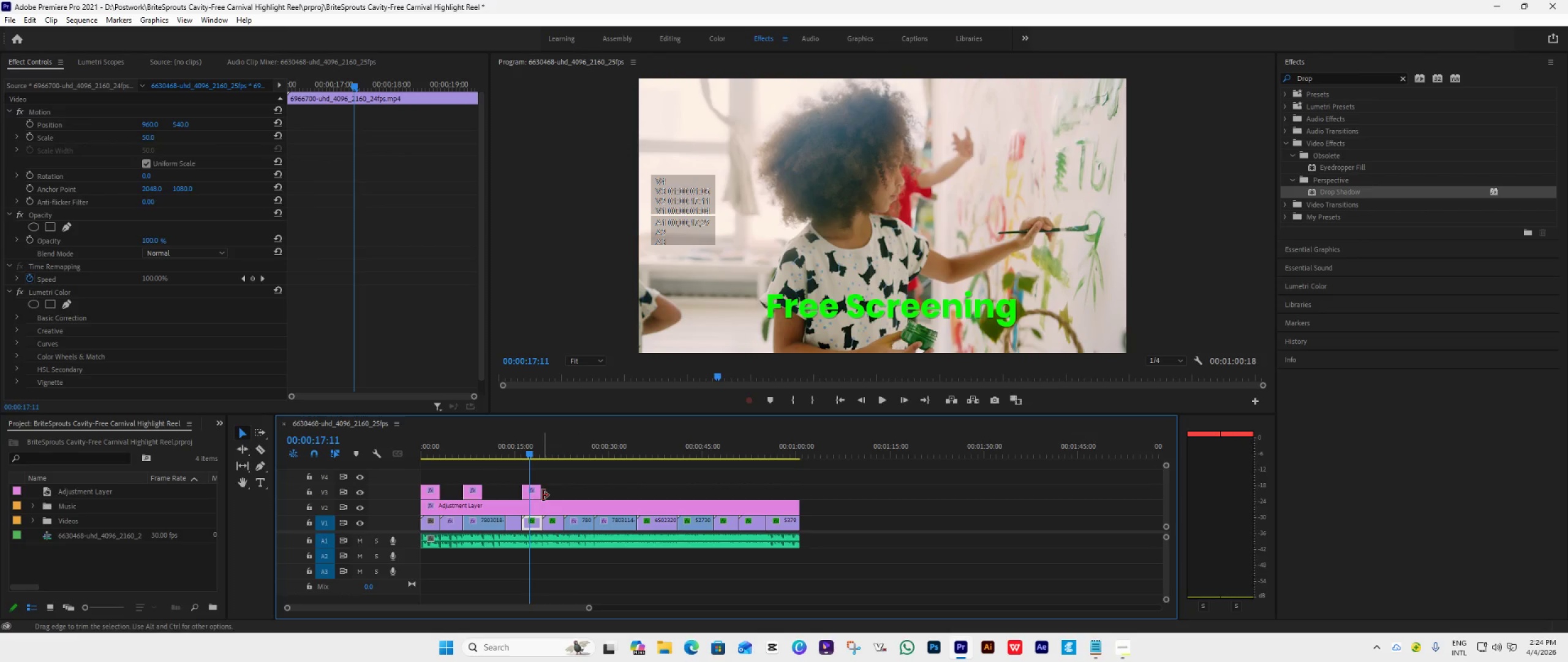 
left_click_drag(start_coordinate=[543, 495], to_coordinate=[546, 495])
 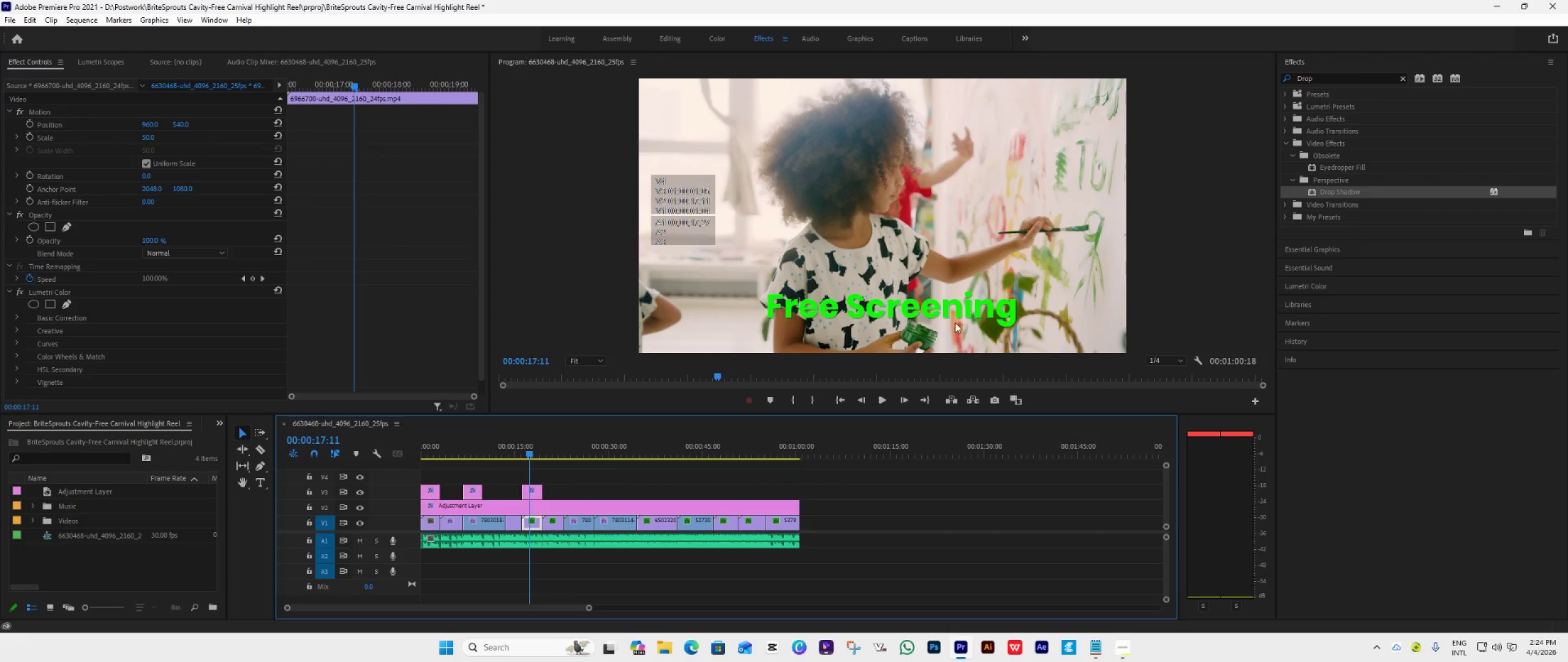 
double_click([954, 319])
 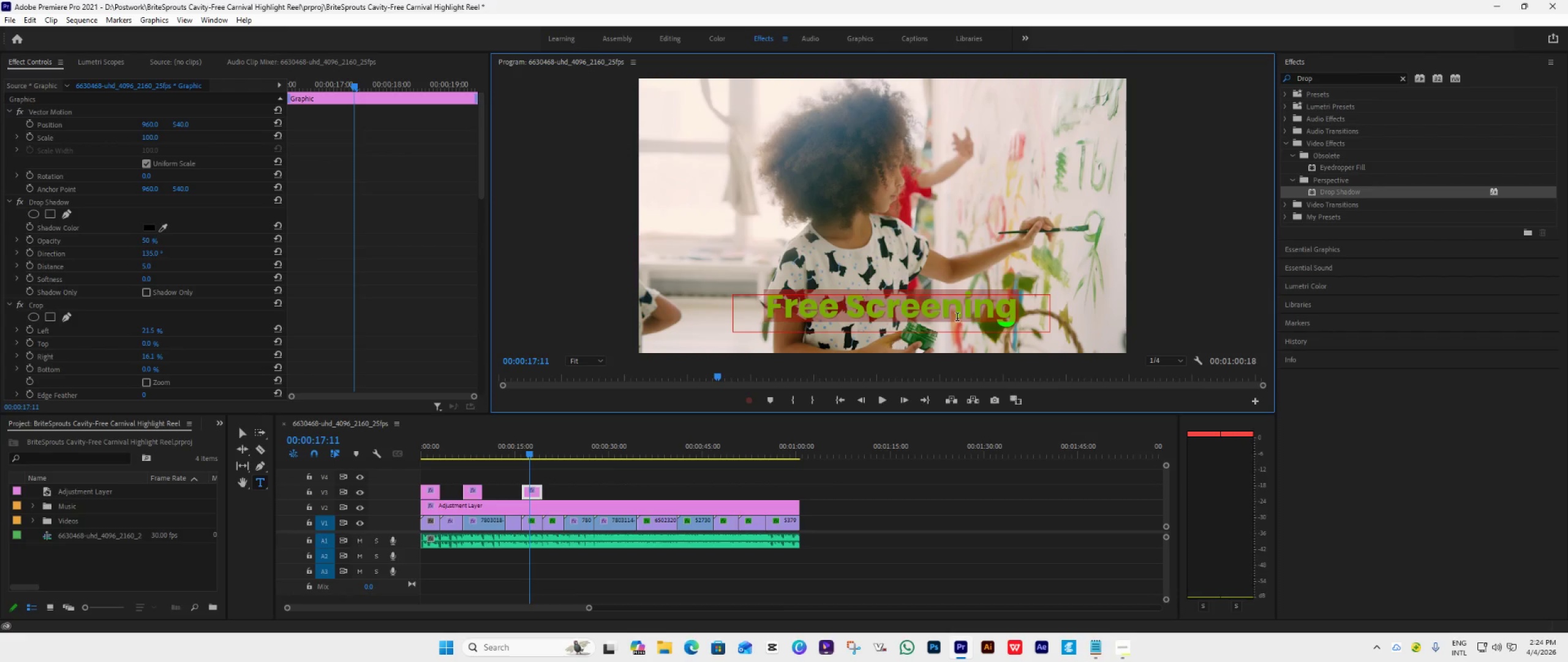 
hold_key(key=ShiftLeft, duration=1.55)
 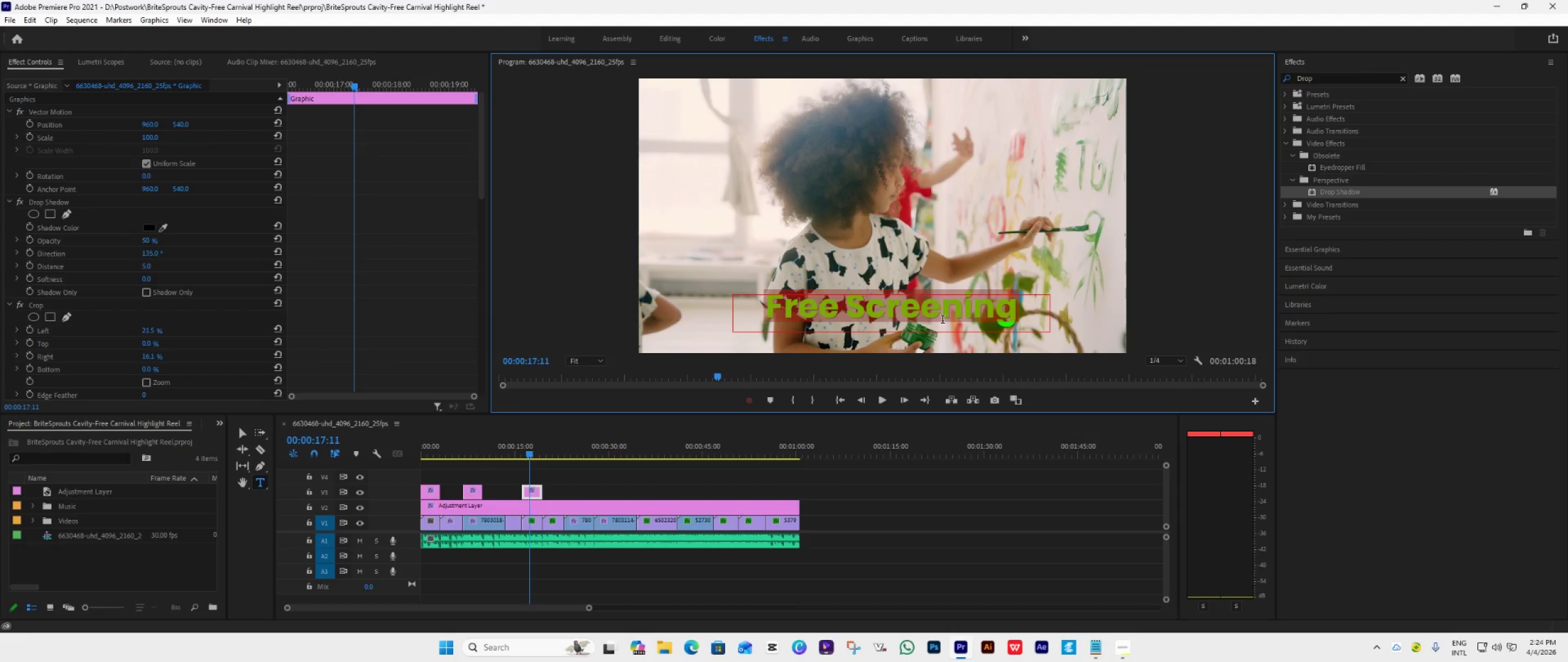 
hold_key(key=ShiftLeft, duration=1.5)
 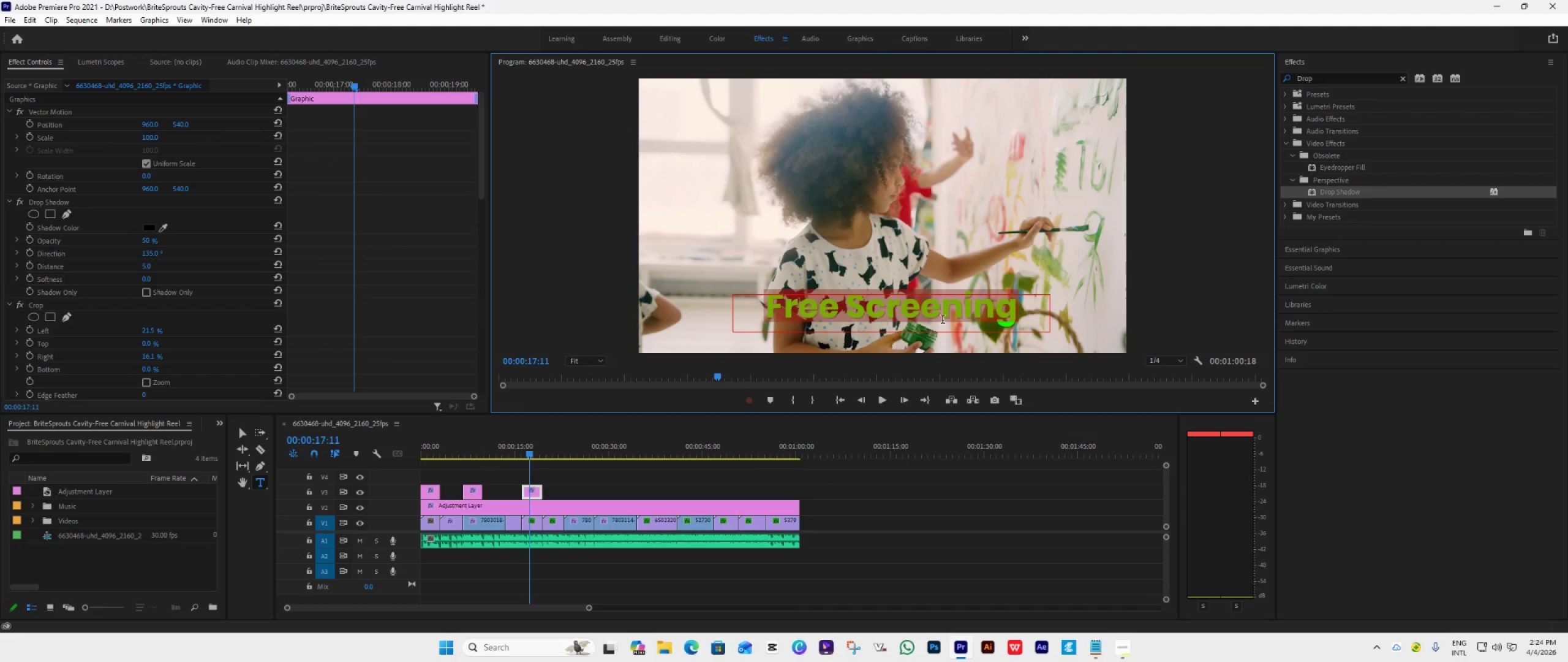 
hold_key(key=ShiftLeft, duration=1.51)
 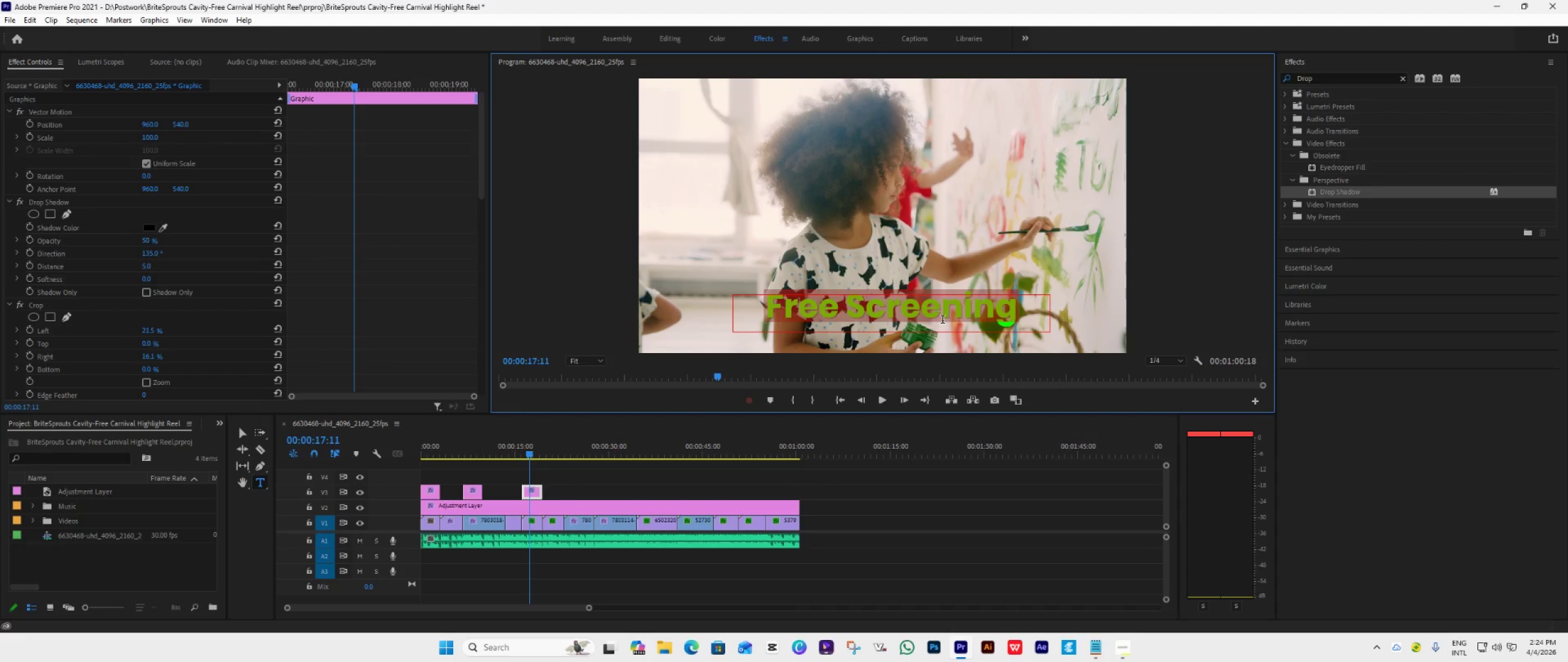 
type(Lets Paint)
 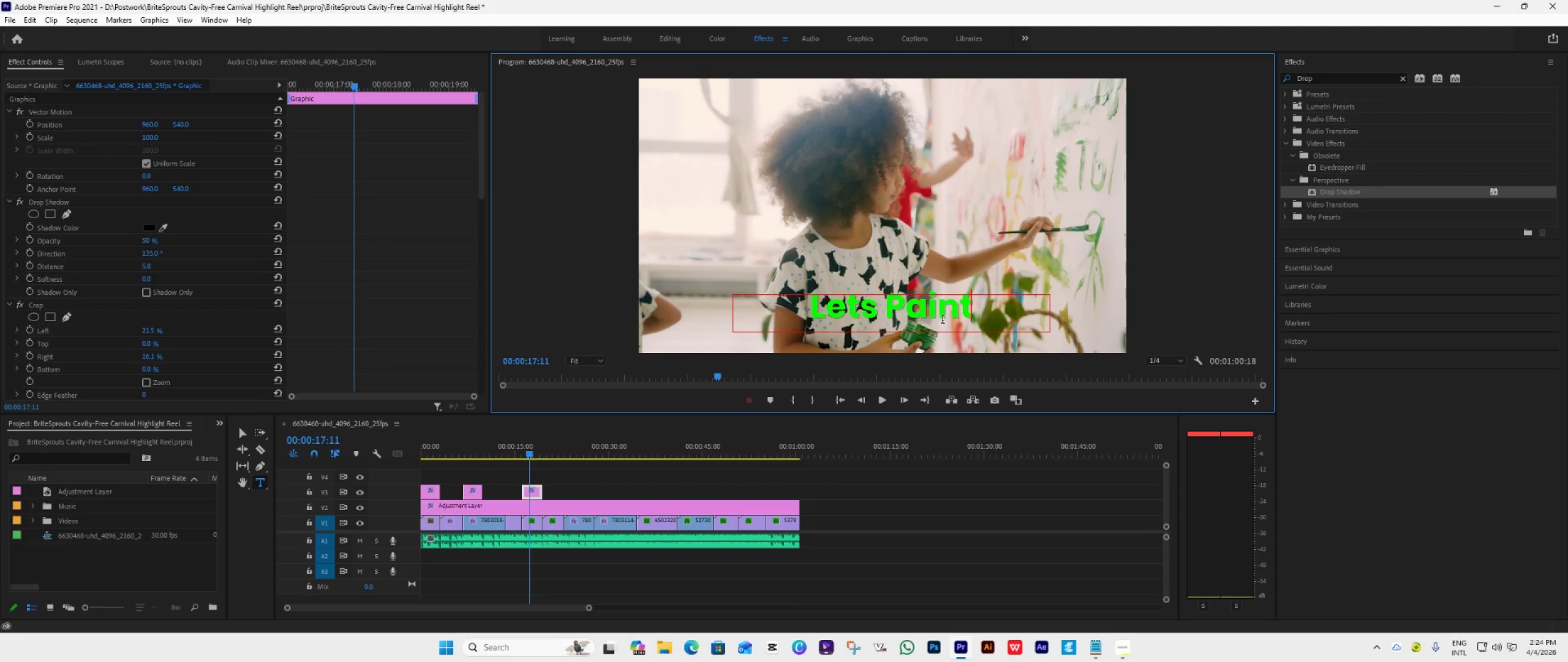 
left_click_drag(start_coordinate=[827, 306], to_coordinate=[809, 313])
 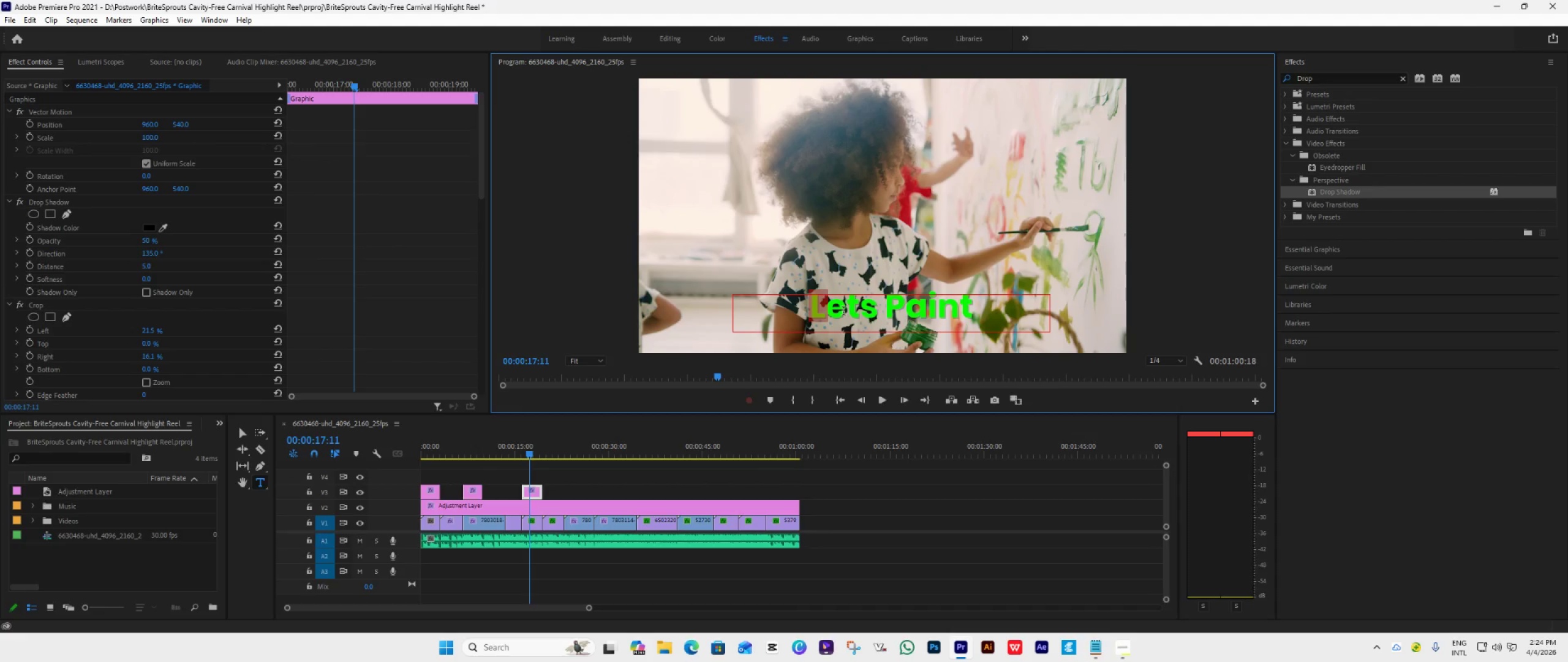 
left_click_drag(start_coordinate=[847, 312], to_coordinate=[833, 314])
 